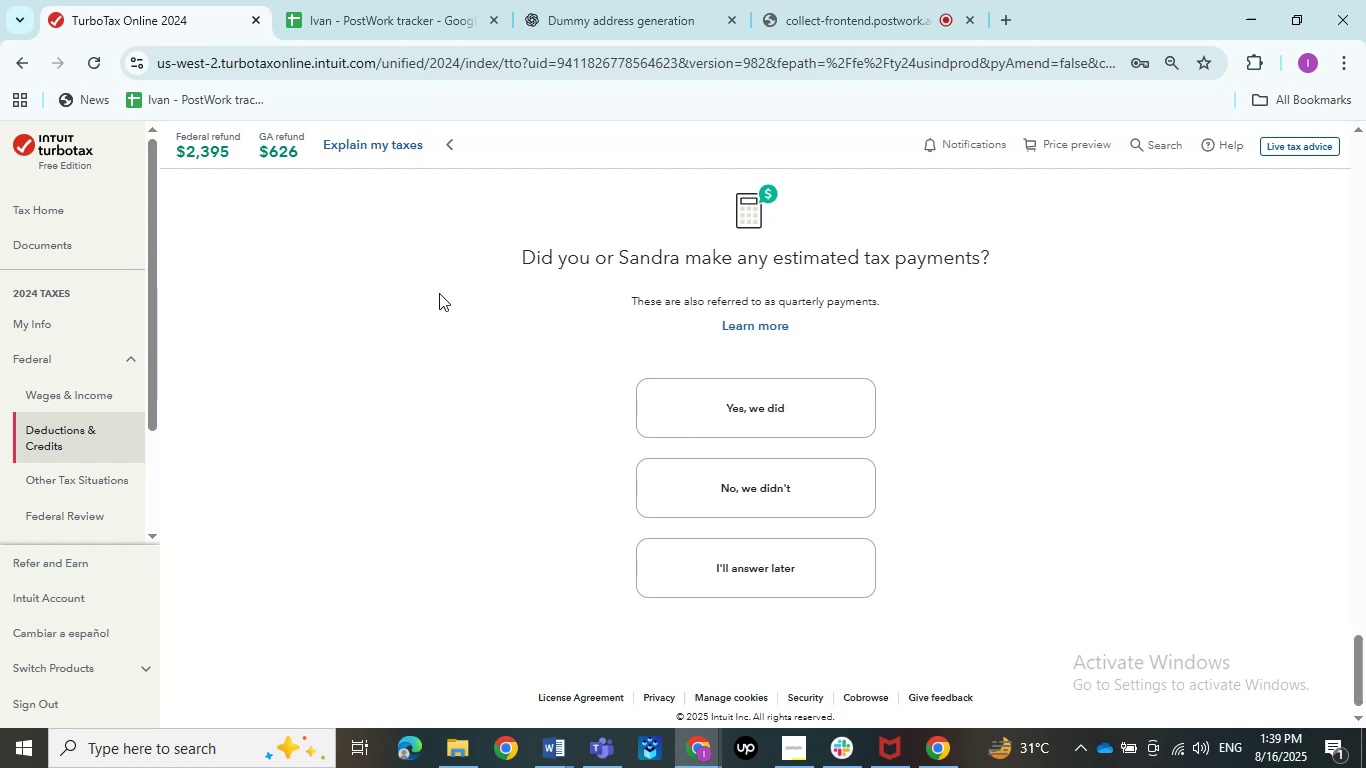 
left_click_drag(start_coordinate=[584, 412], to_coordinate=[609, 442])
 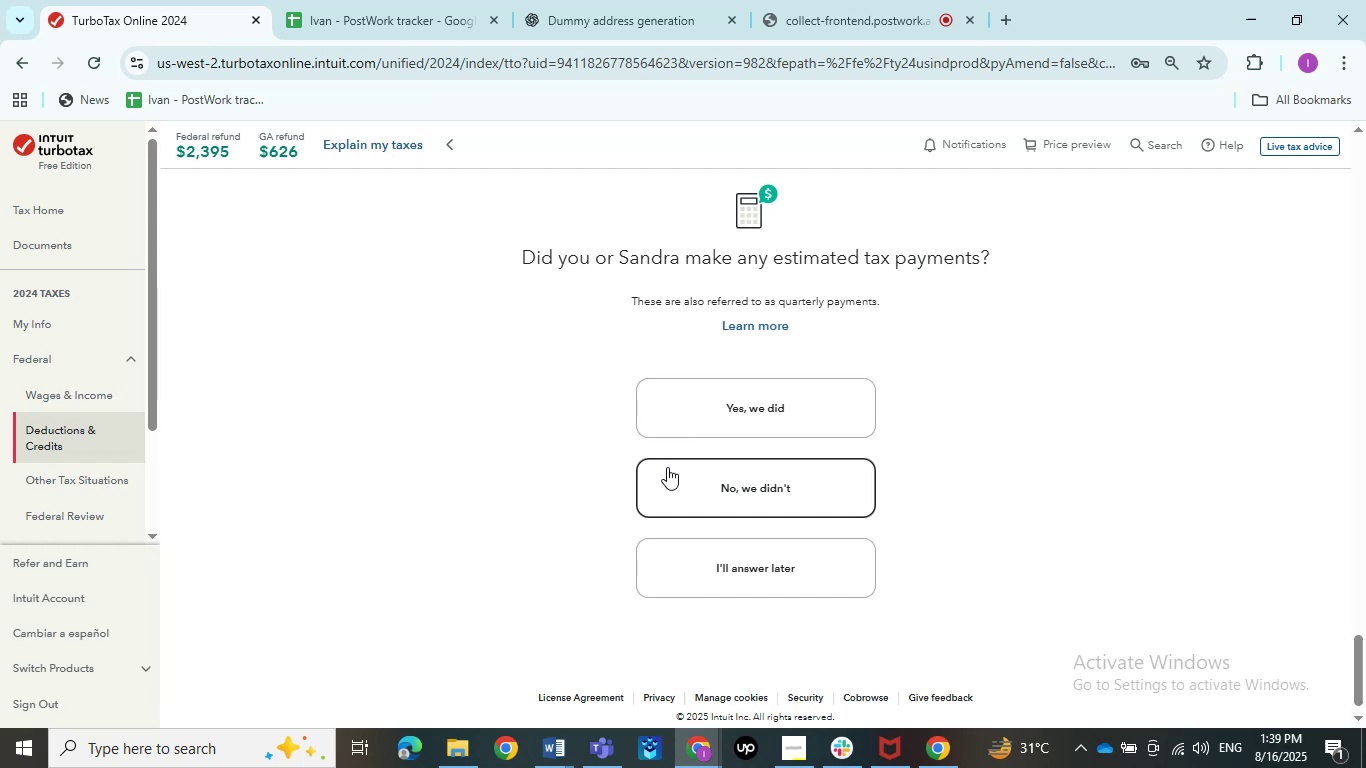 
wait(9.38)
 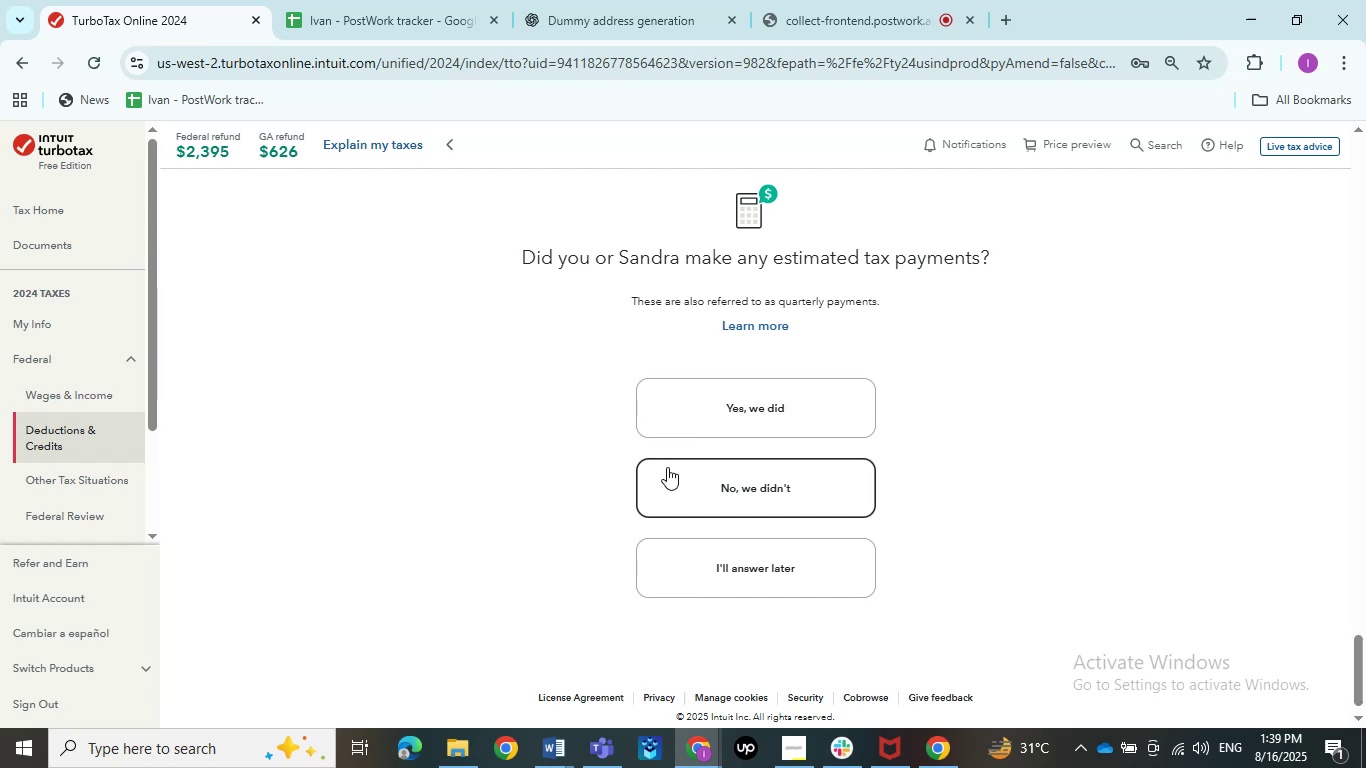 
left_click([667, 467])
 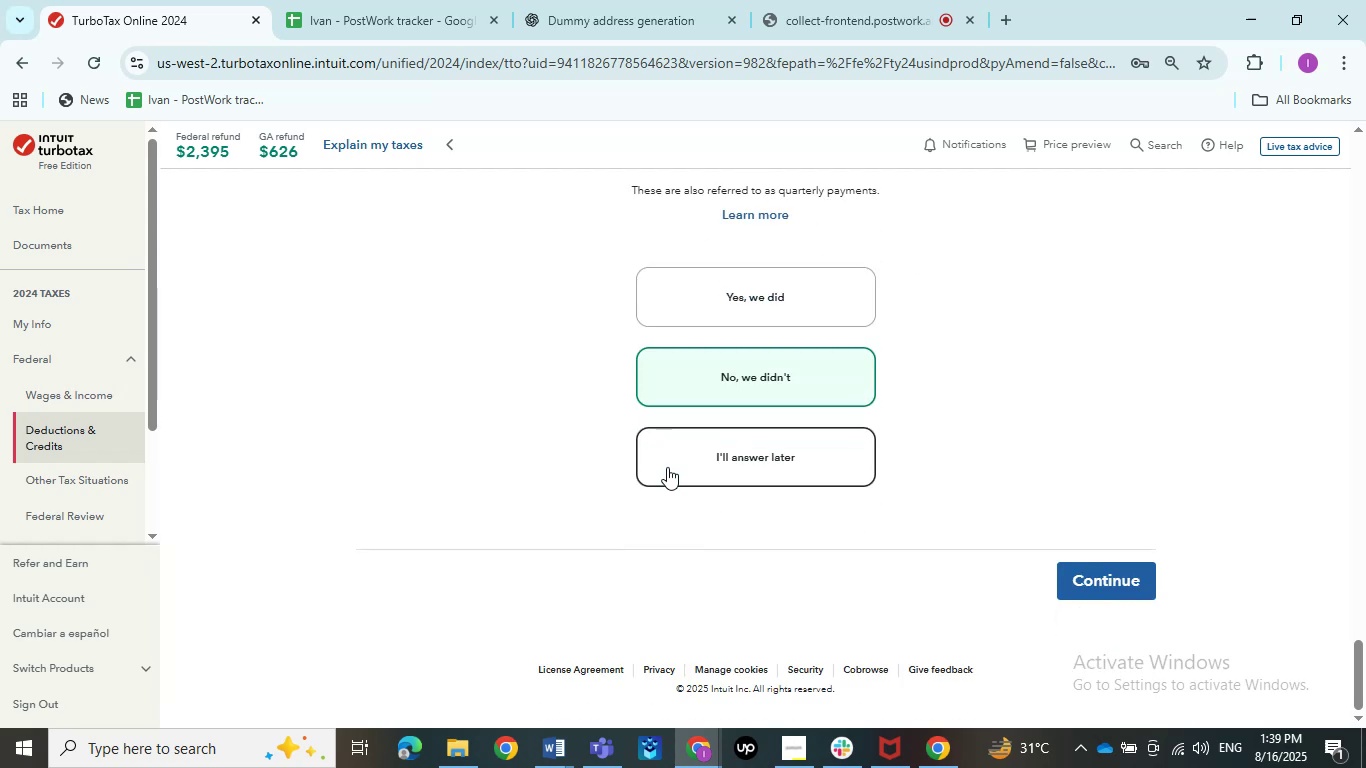 
scroll: coordinate [893, 476], scroll_direction: up, amount: 2.0
 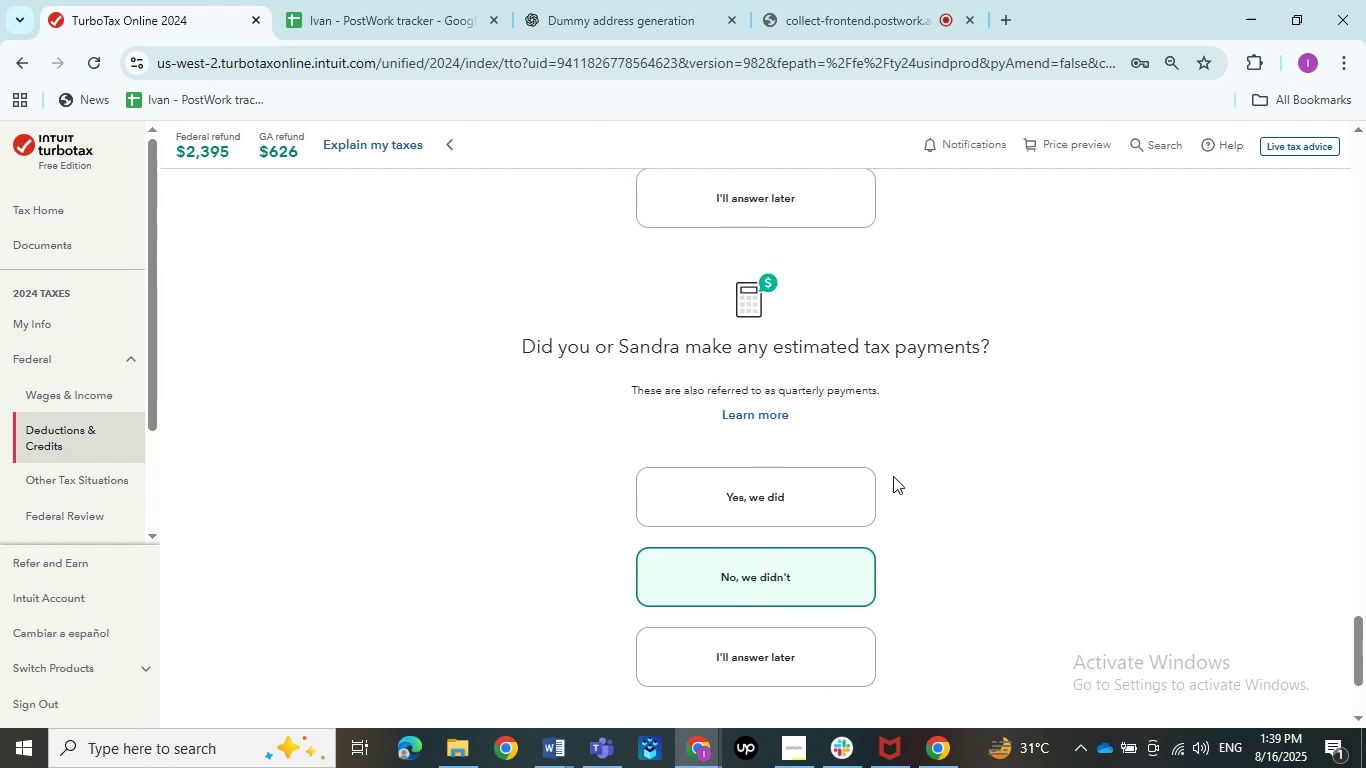 
wait(6.47)
 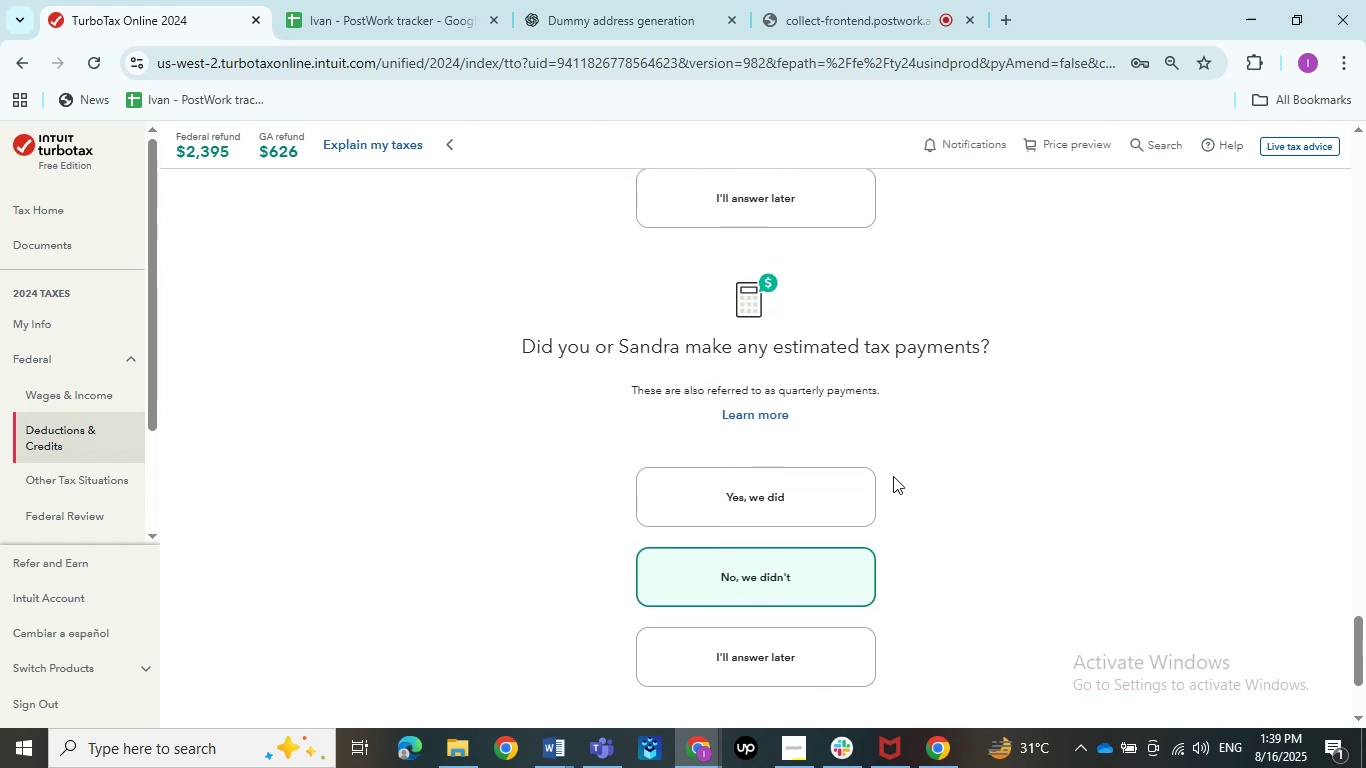 
scroll: coordinate [893, 476], scroll_direction: down, amount: 2.0
 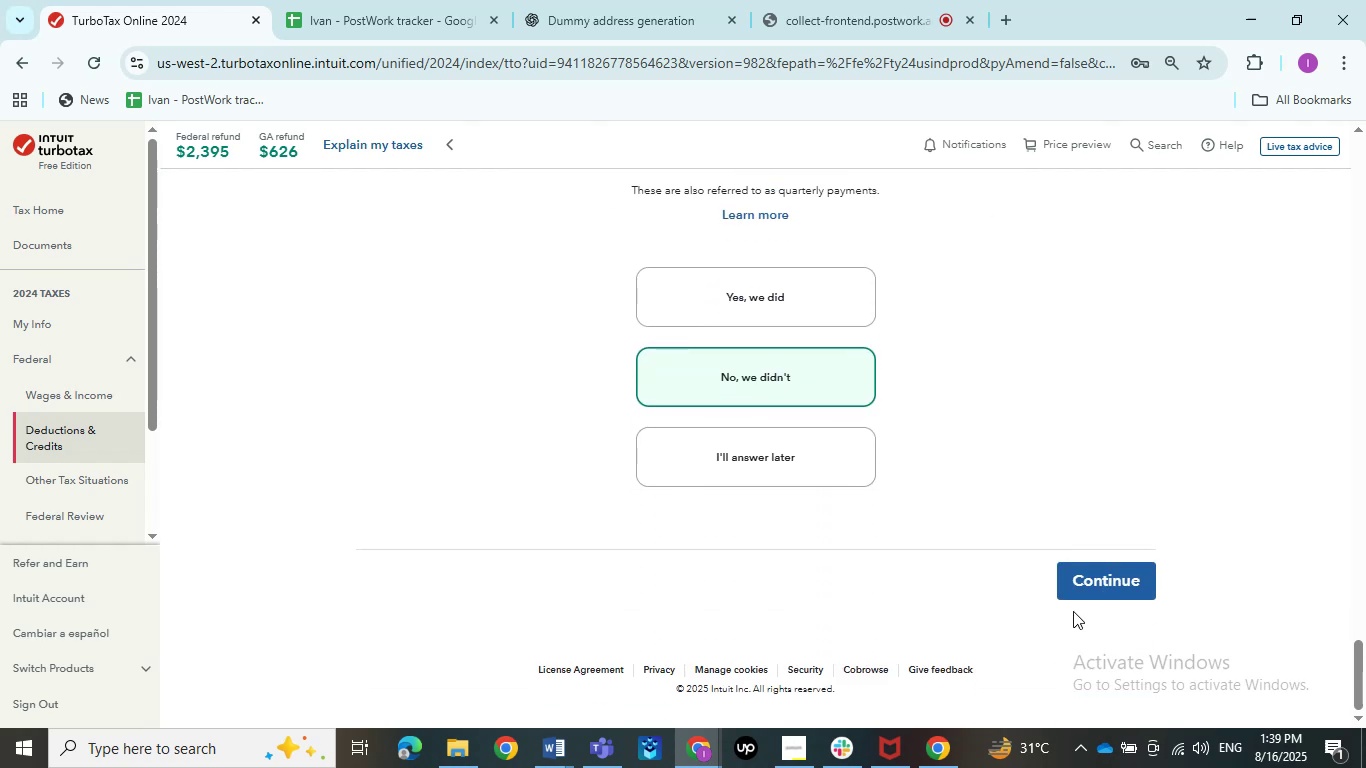 
left_click([1104, 583])
 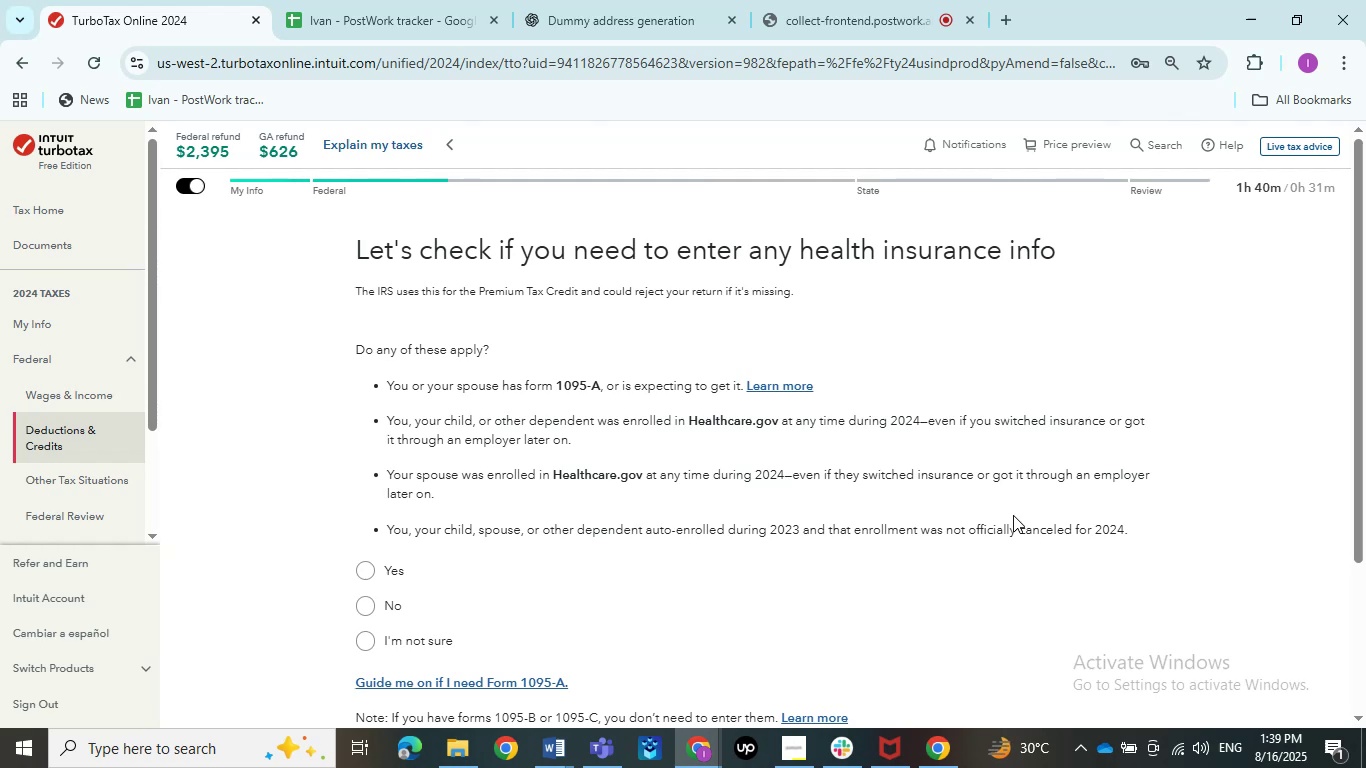 
wait(5.55)
 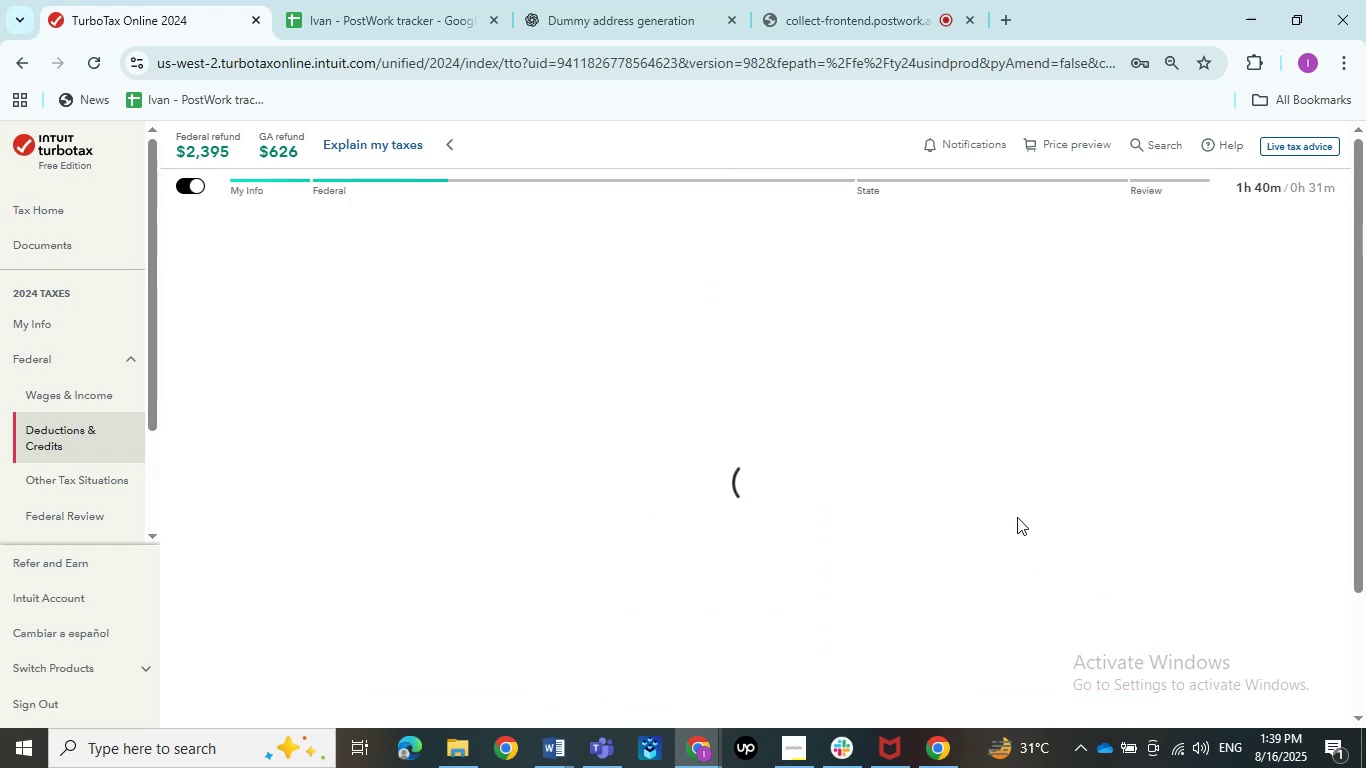 
scroll: coordinate [896, 263], scroll_direction: down, amount: 2.0
 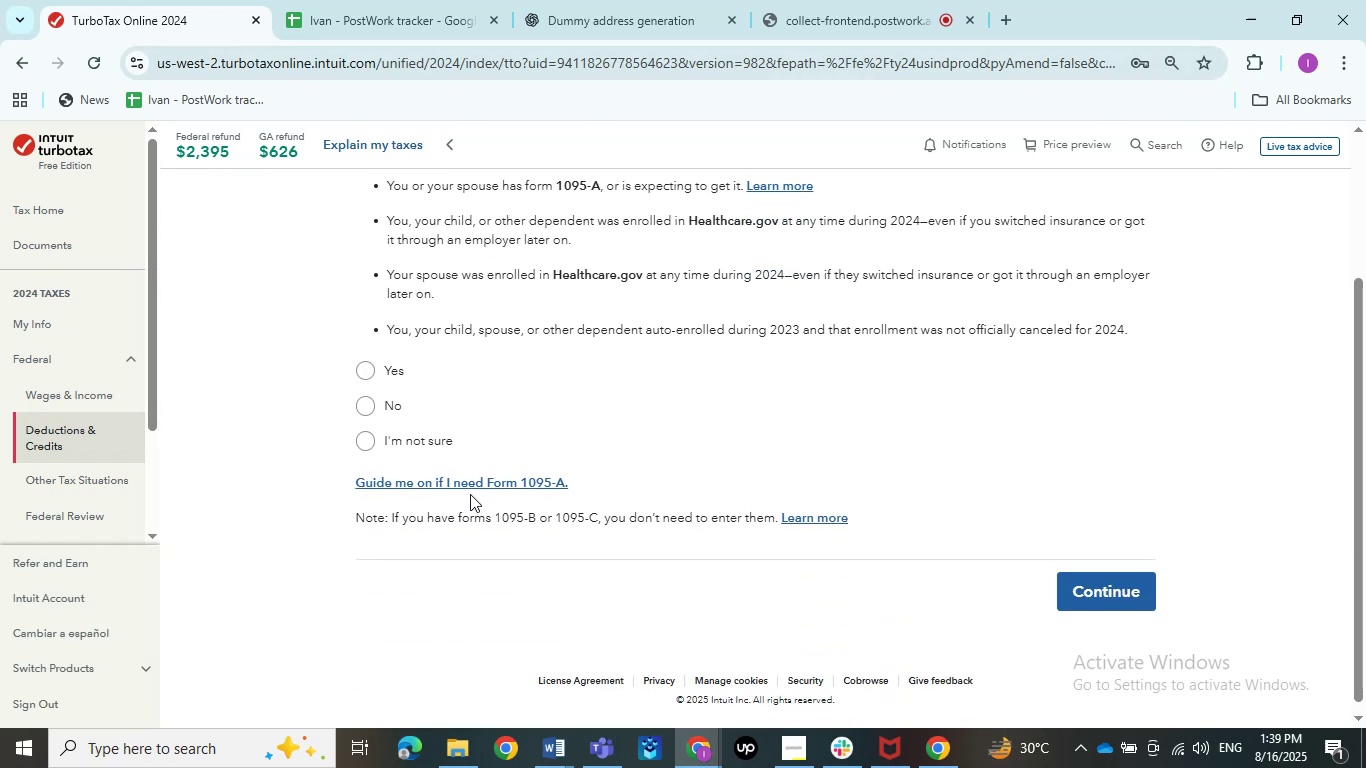 
scroll: coordinate [604, 429], scroll_direction: up, amount: 2.0
 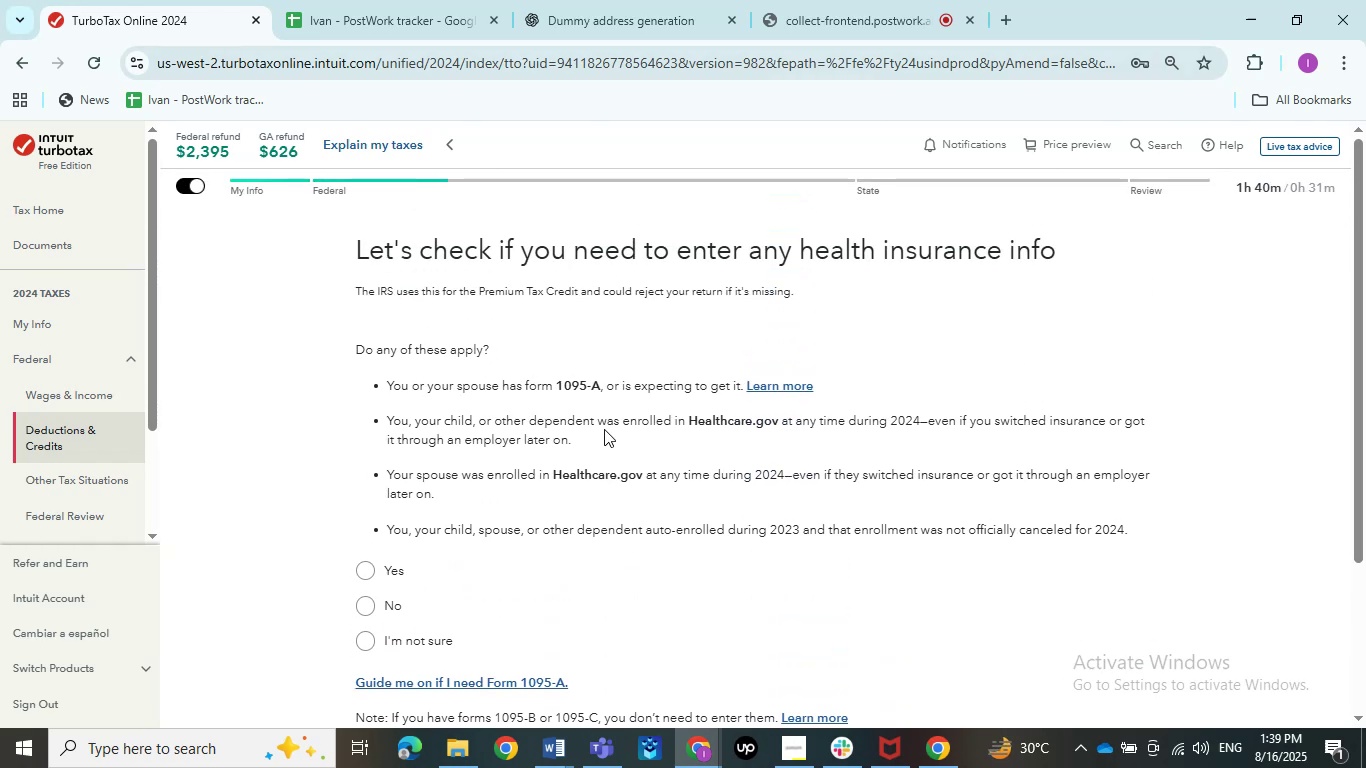 
scroll: coordinate [604, 429], scroll_direction: down, amount: 1.0
 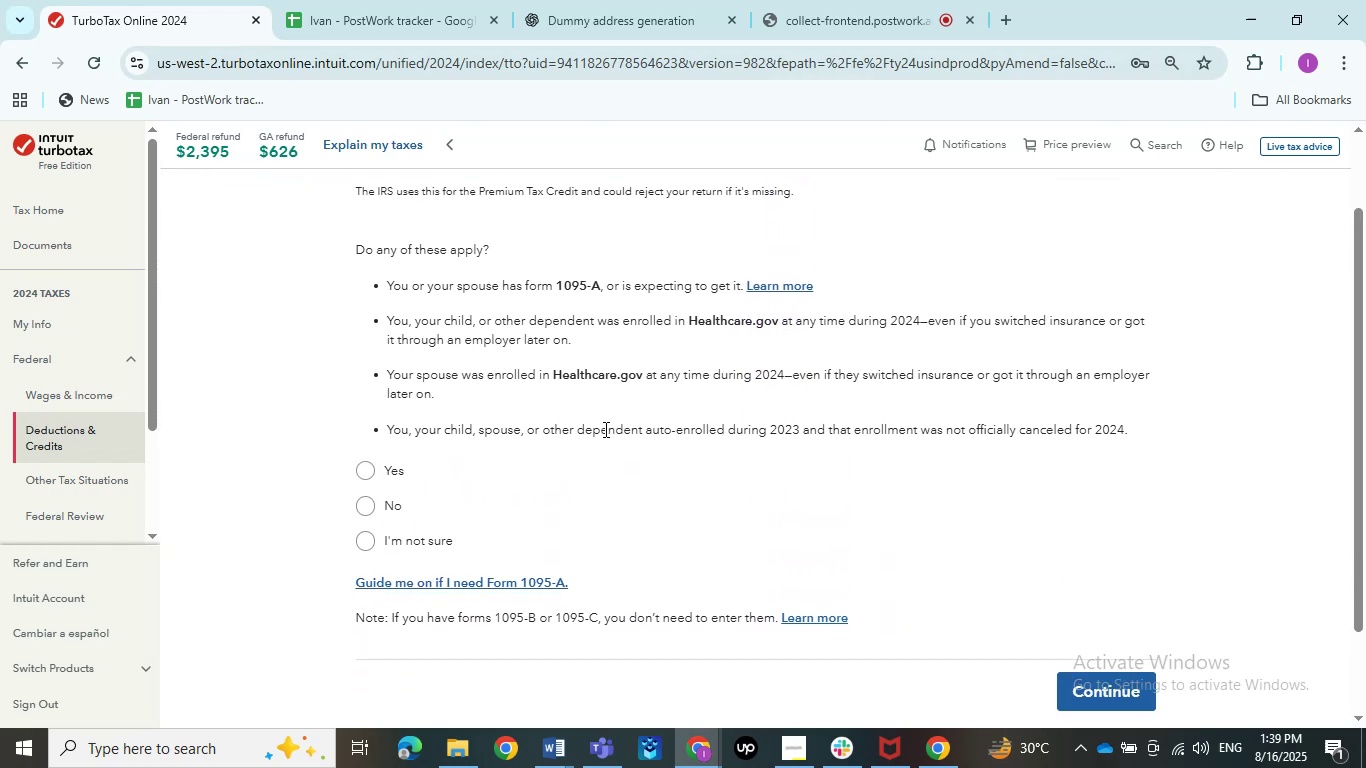 
scroll: coordinate [604, 429], scroll_direction: up, amount: 1.0
 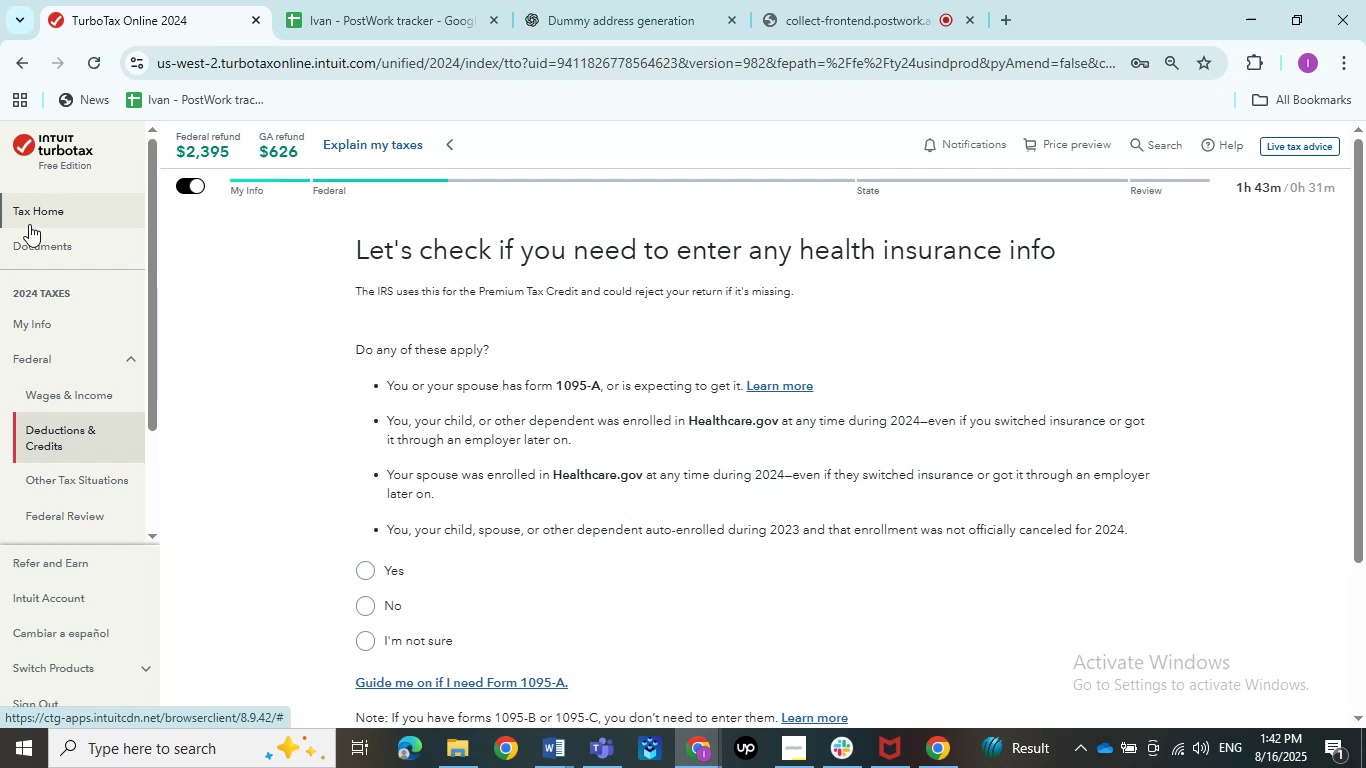 
wait(178.94)
 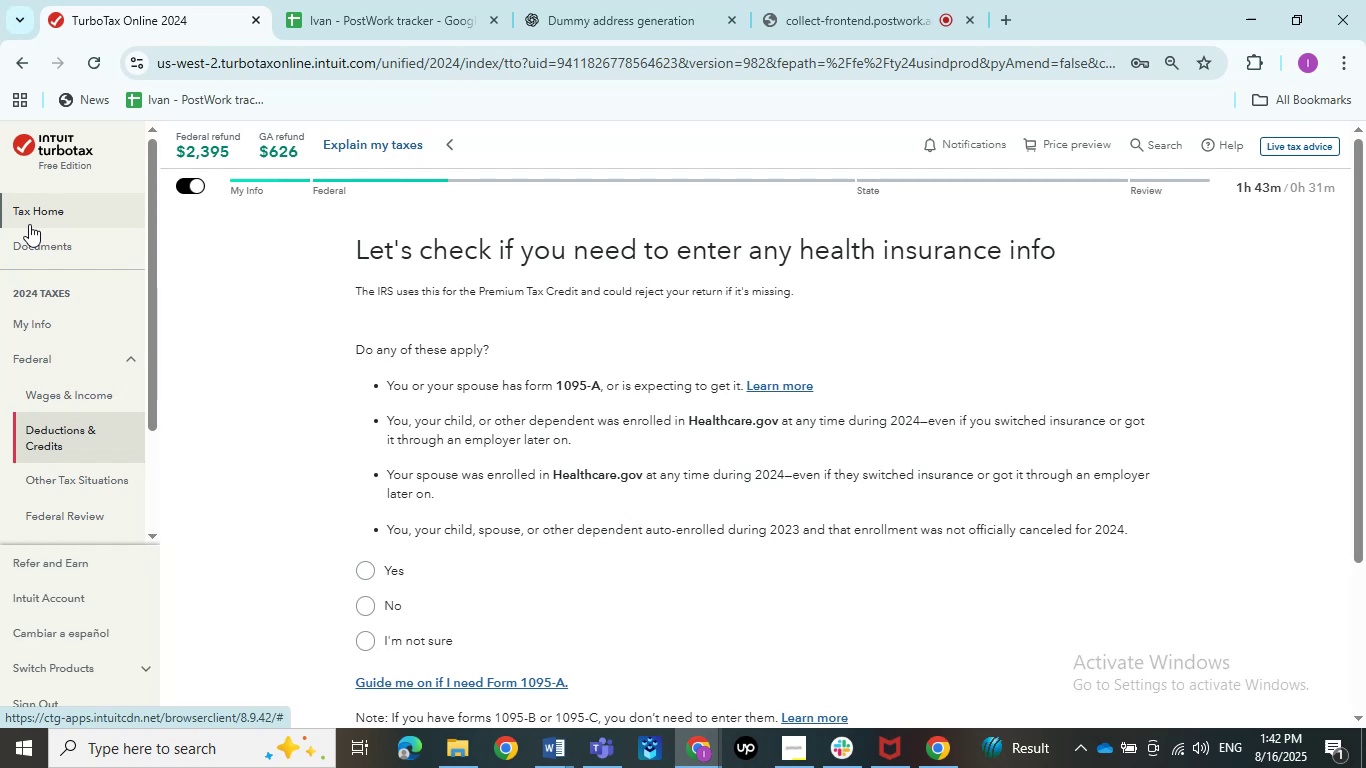 
left_click([374, 561])
 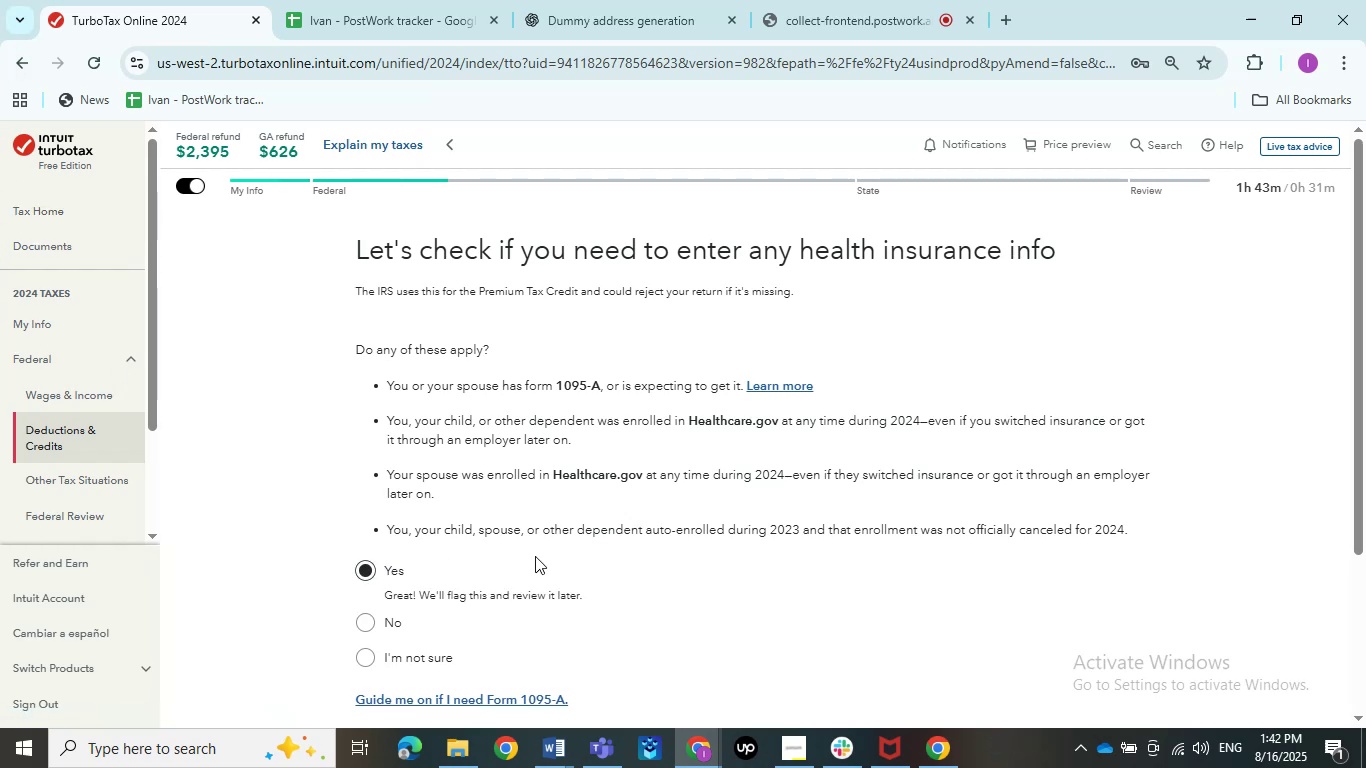 
scroll: coordinate [535, 556], scroll_direction: down, amount: 1.0
 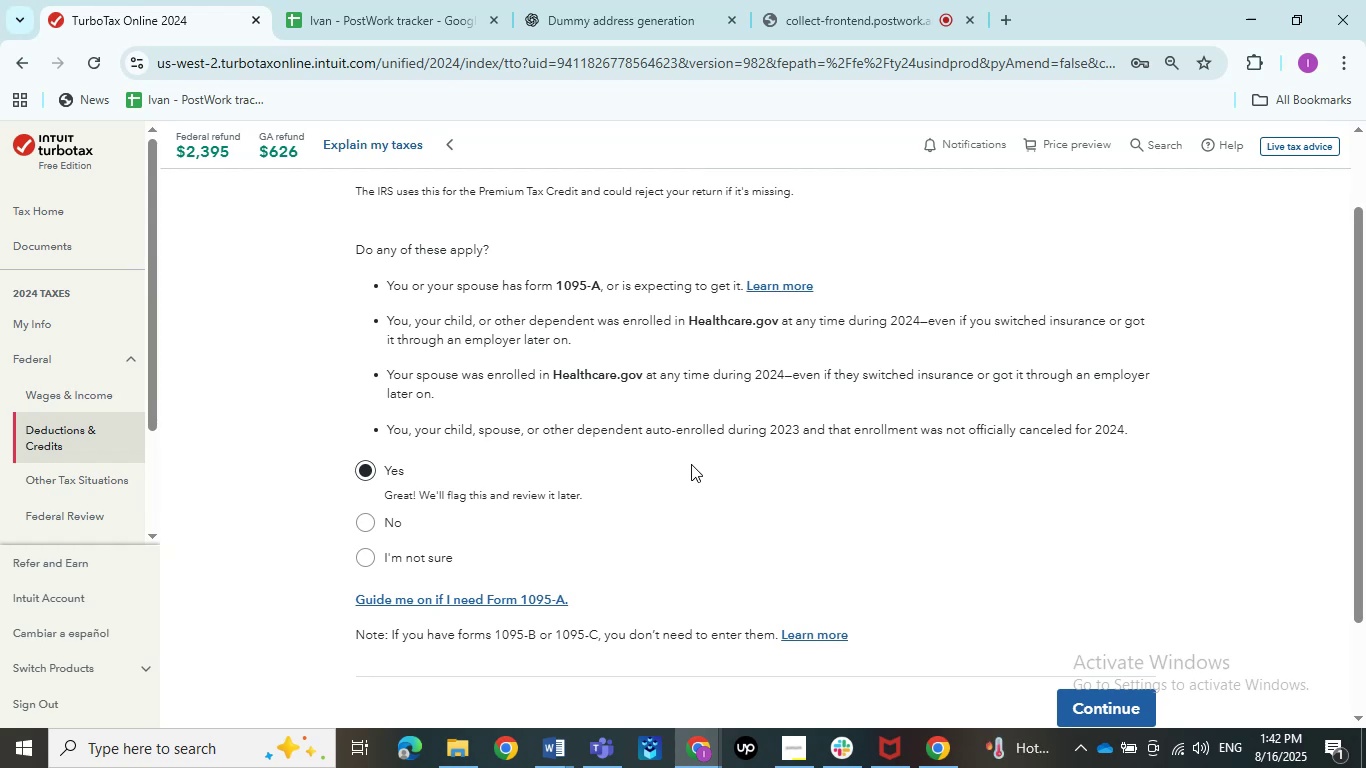 
left_click_drag(start_coordinate=[411, 318], to_coordinate=[689, 316])
 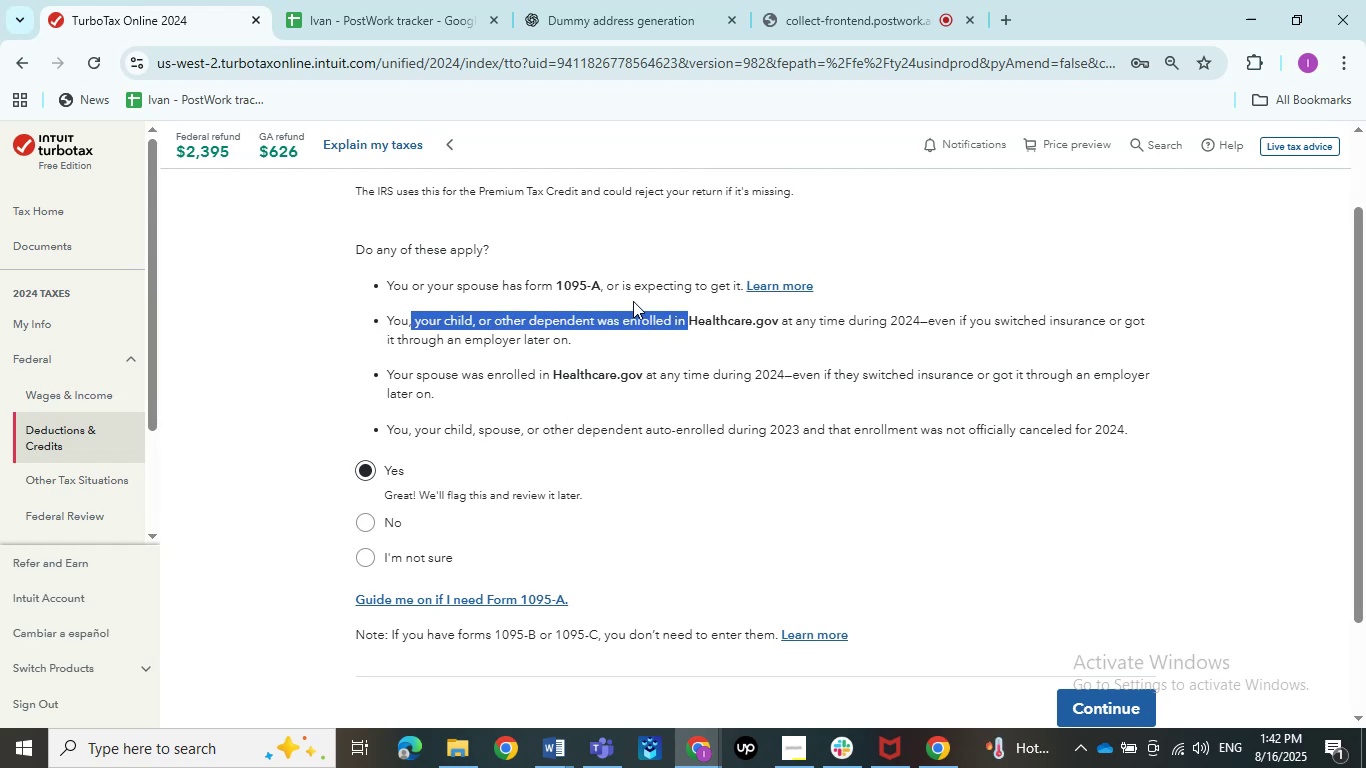 
left_click_drag(start_coordinate=[615, 295], to_coordinate=[695, 294])
 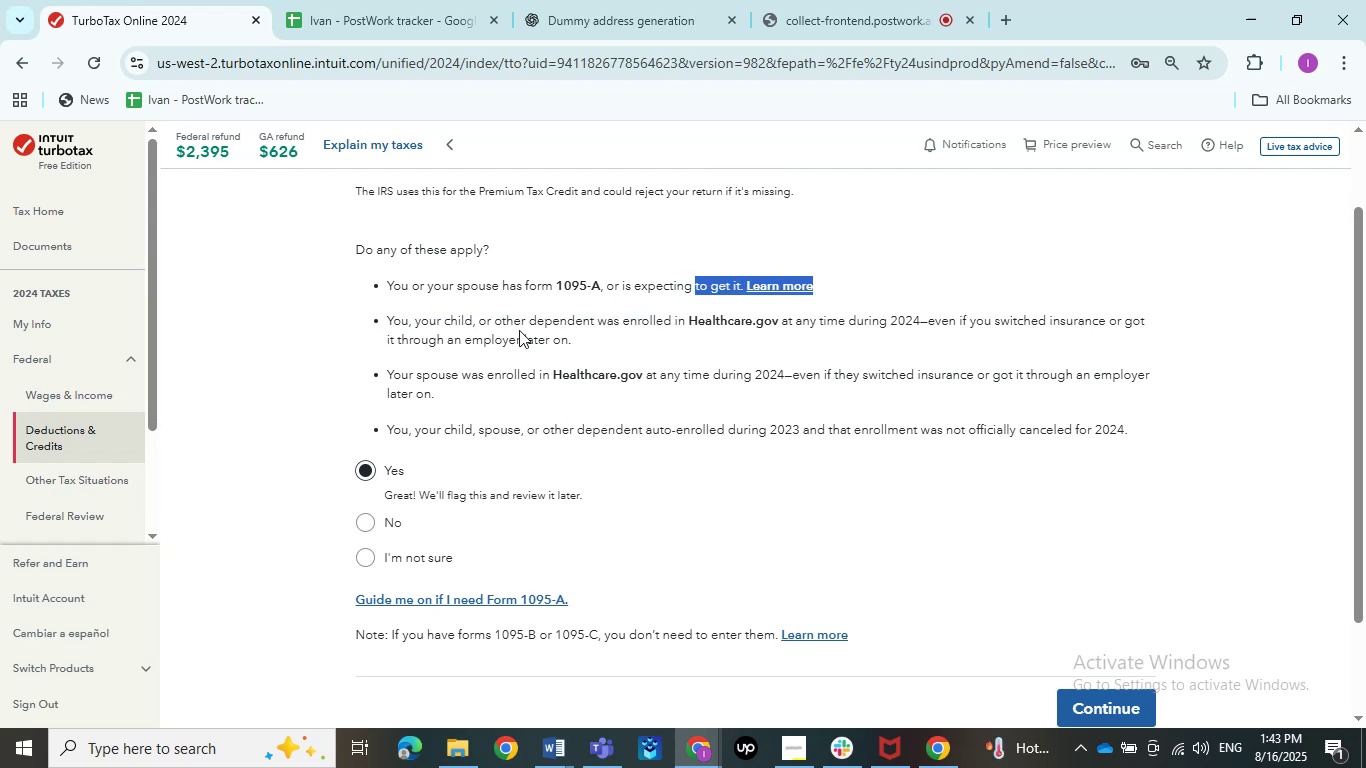 
left_click([511, 330])
 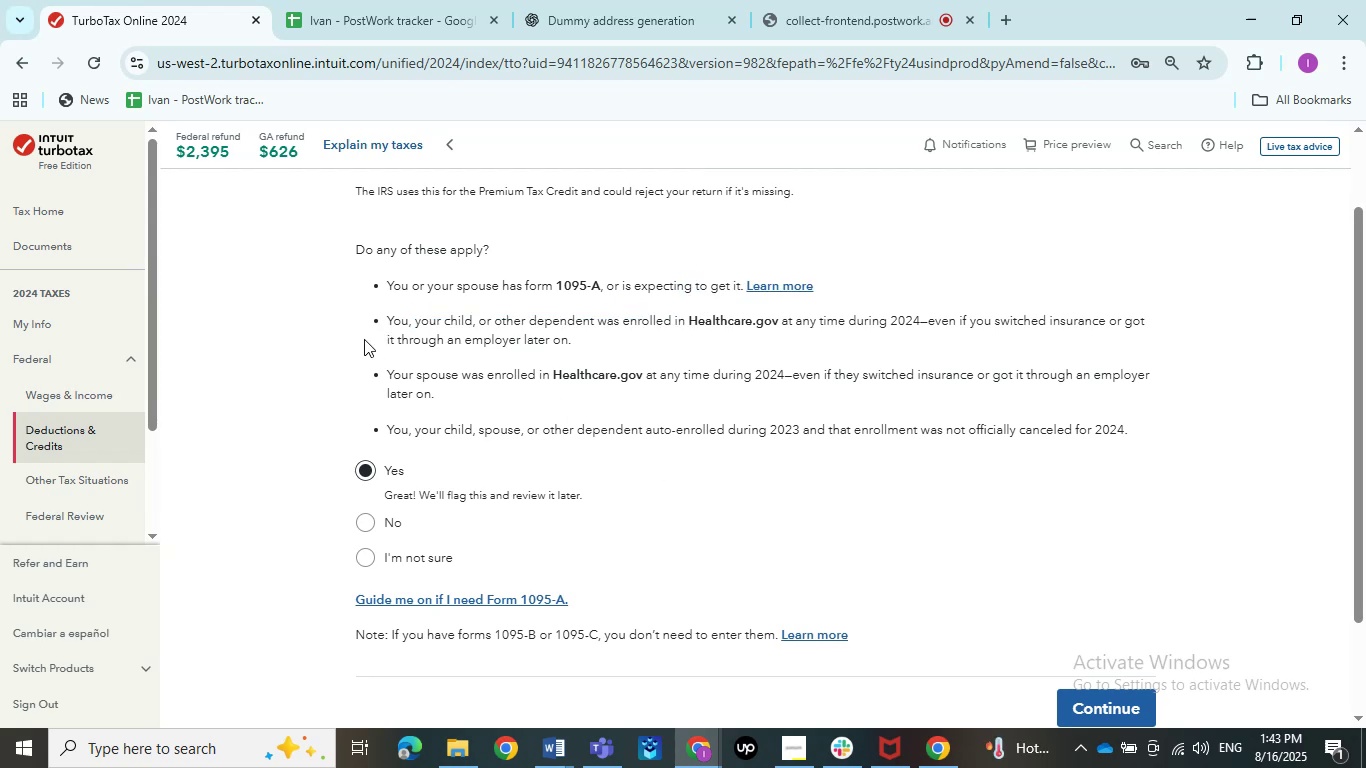 
left_click_drag(start_coordinate=[364, 339], to_coordinate=[638, 359])
 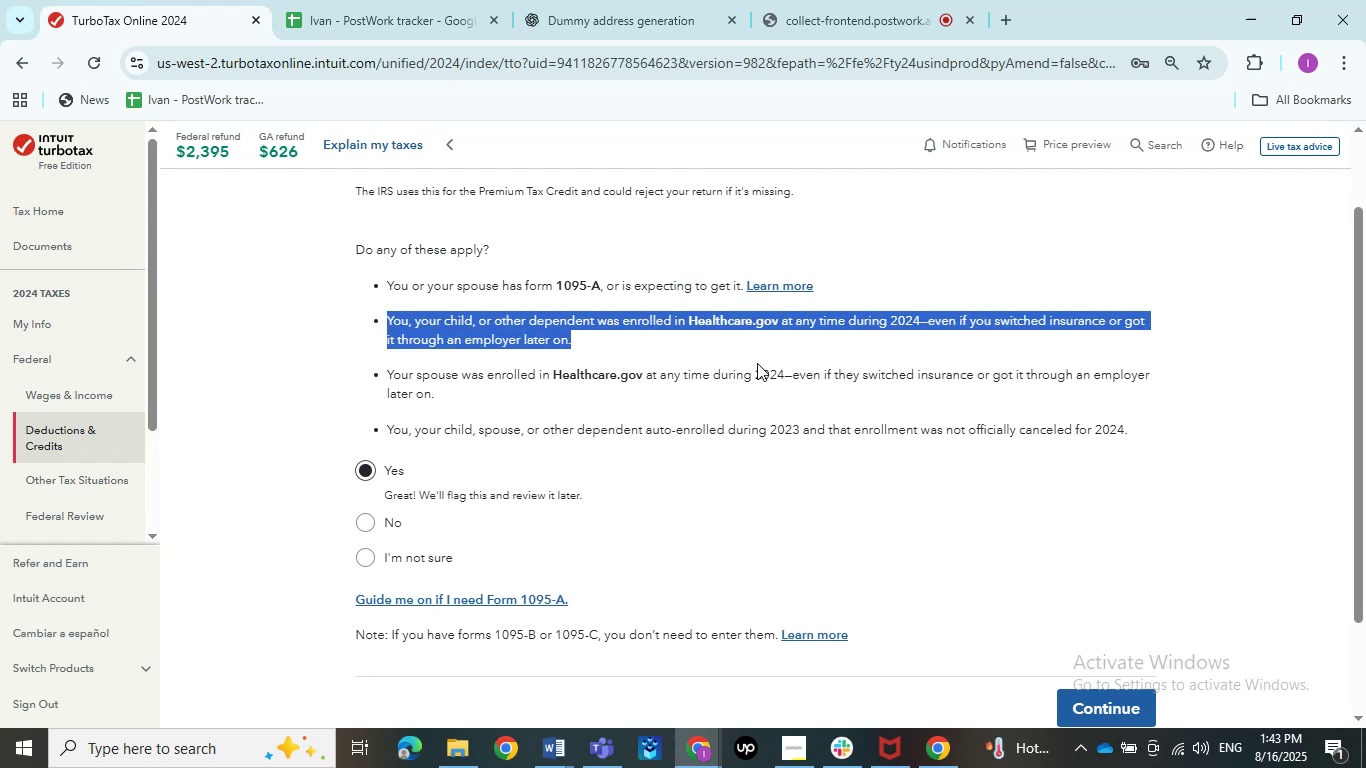 
left_click([757, 363])
 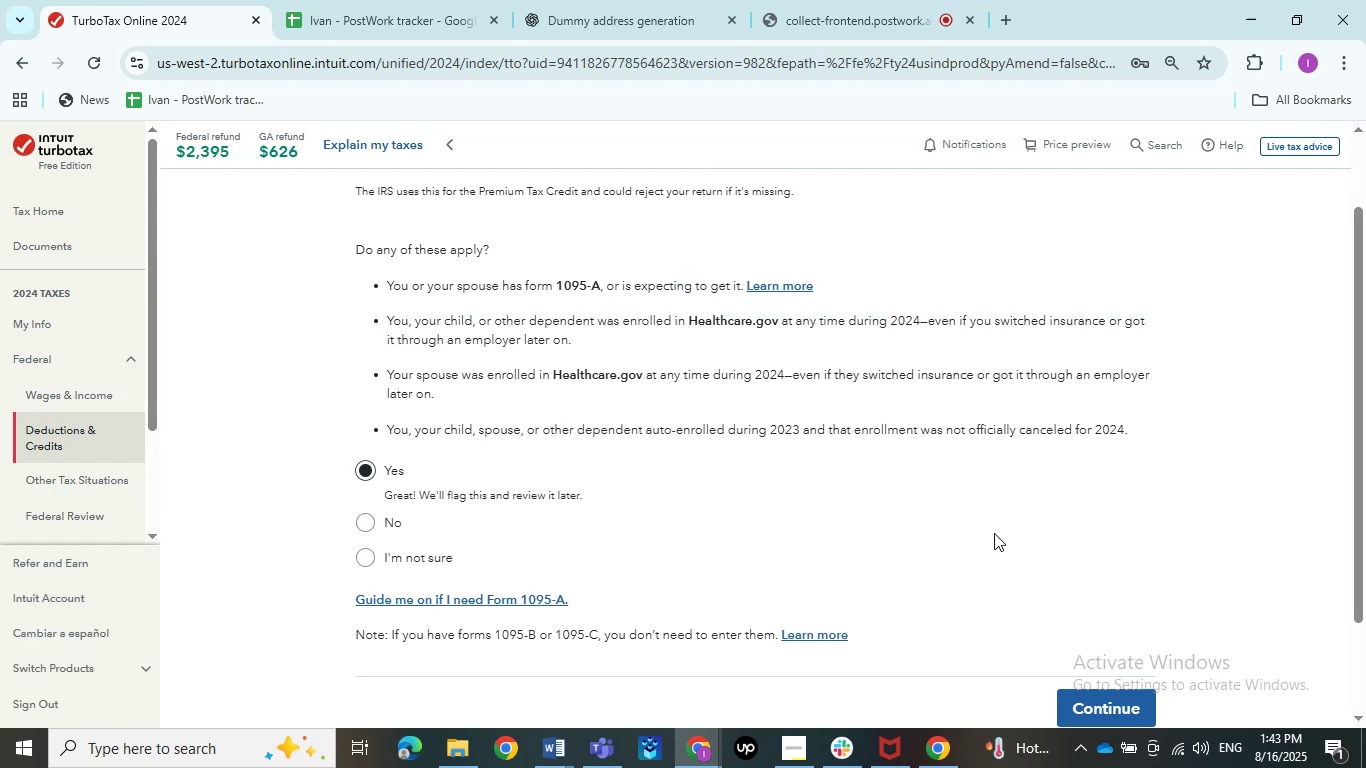 
scroll: coordinate [1004, 578], scroll_direction: down, amount: 1.0
 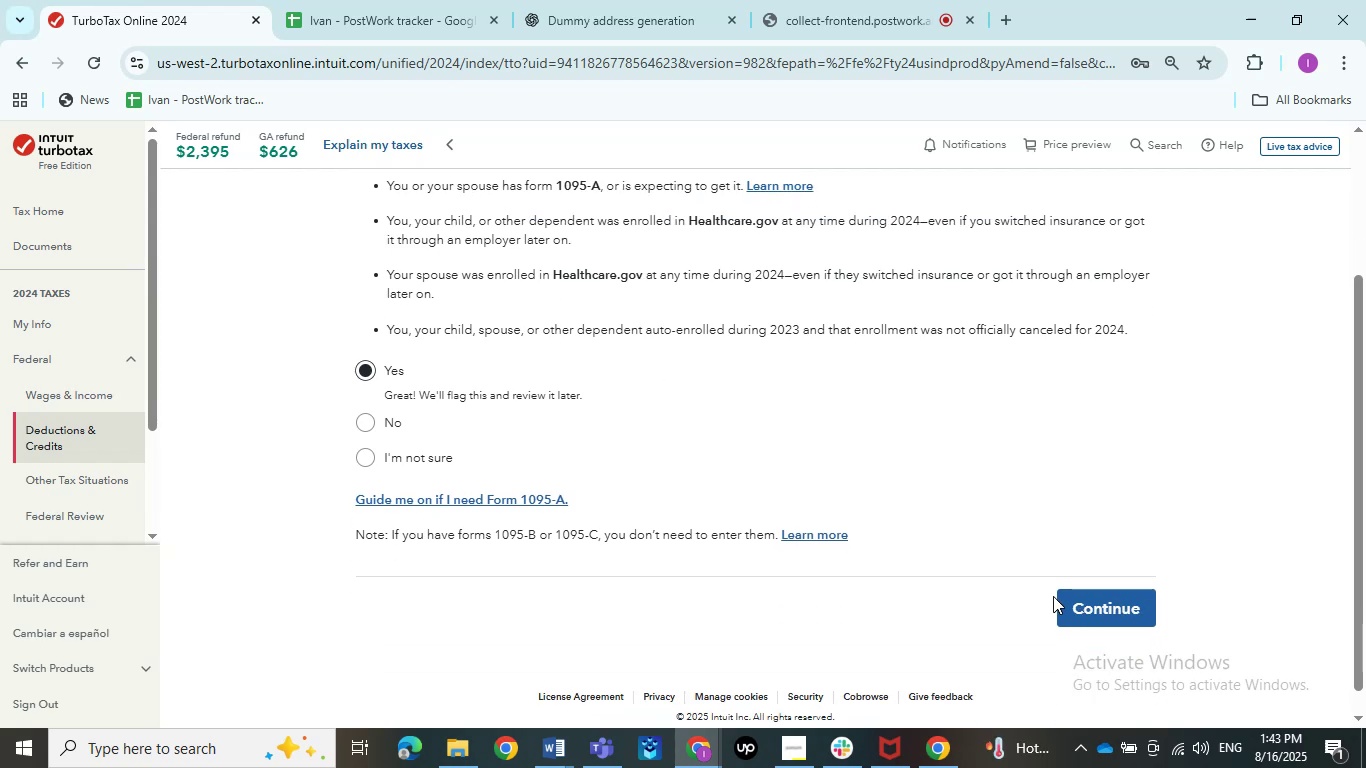 
left_click([1057, 597])
 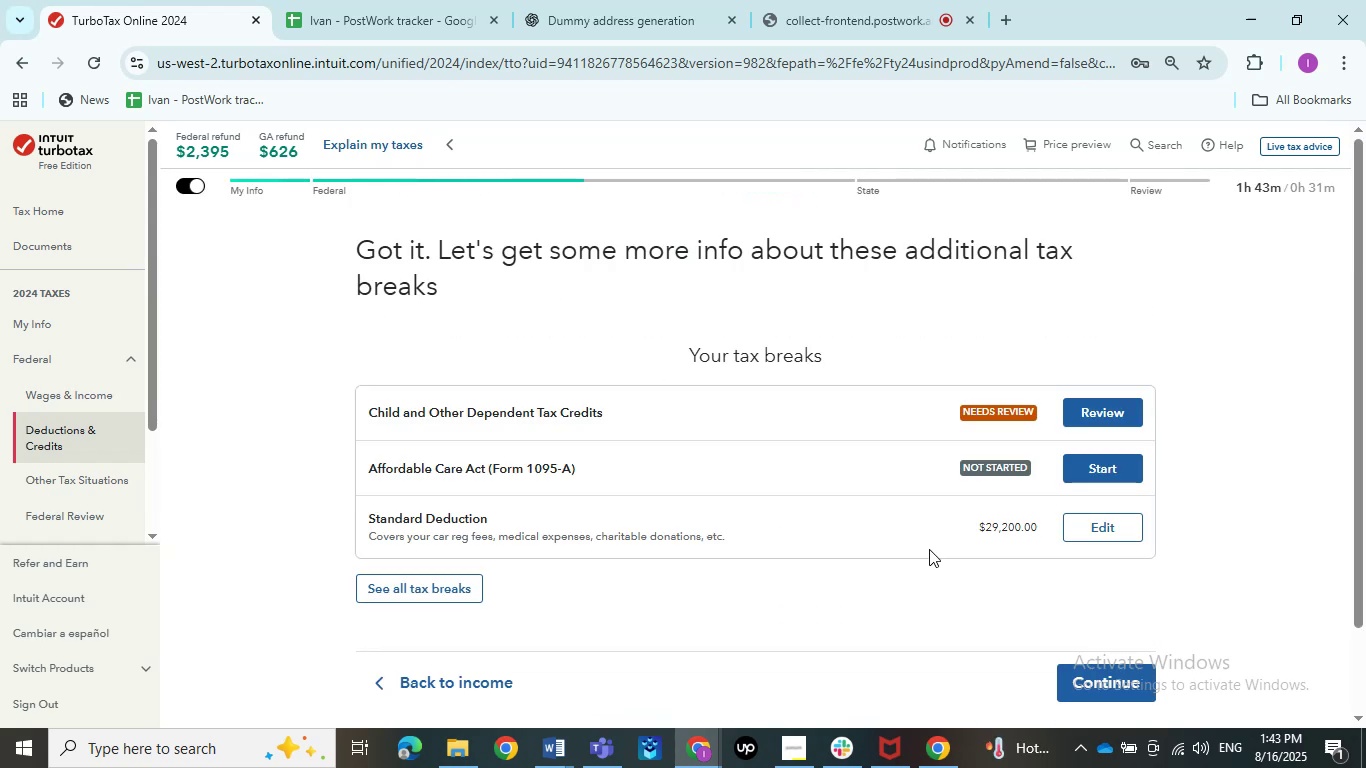 
scroll: coordinate [706, 487], scroll_direction: down, amount: 1.0
 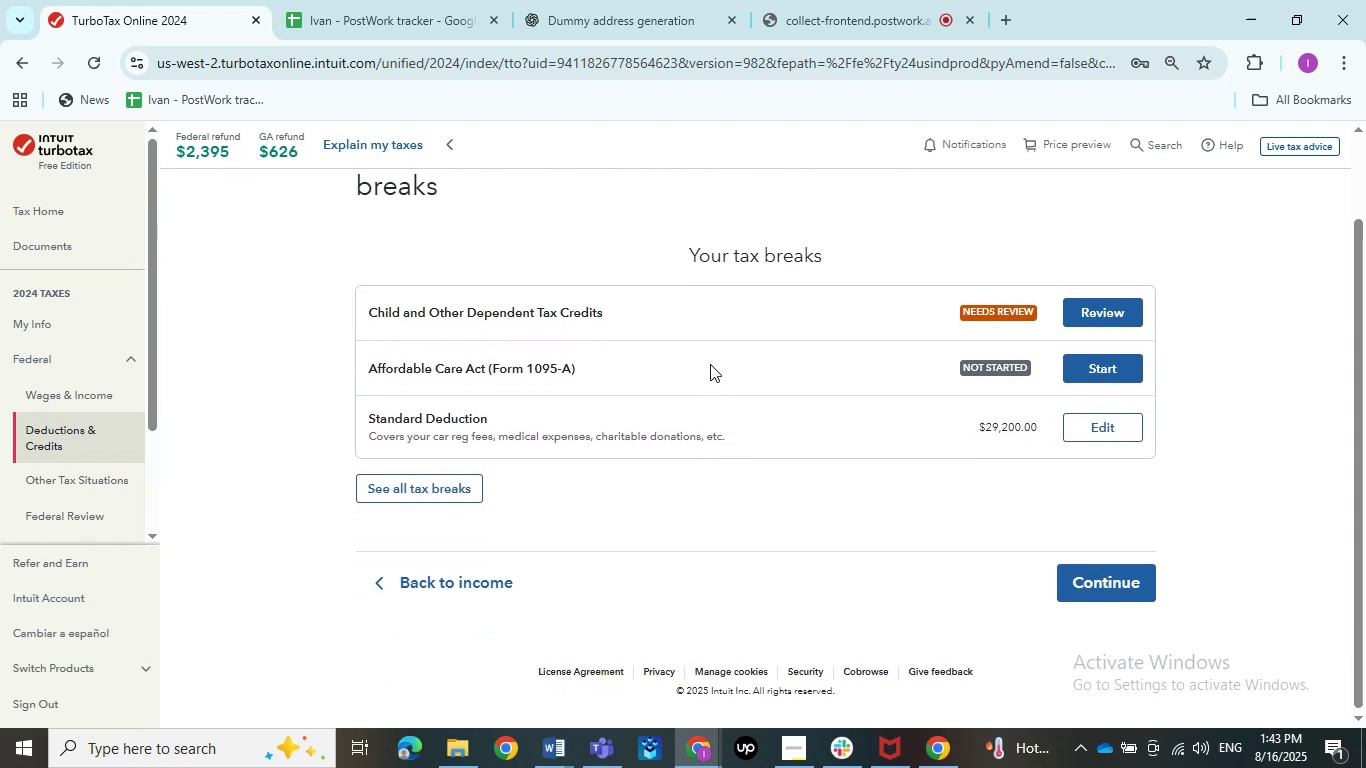 
wait(5.55)
 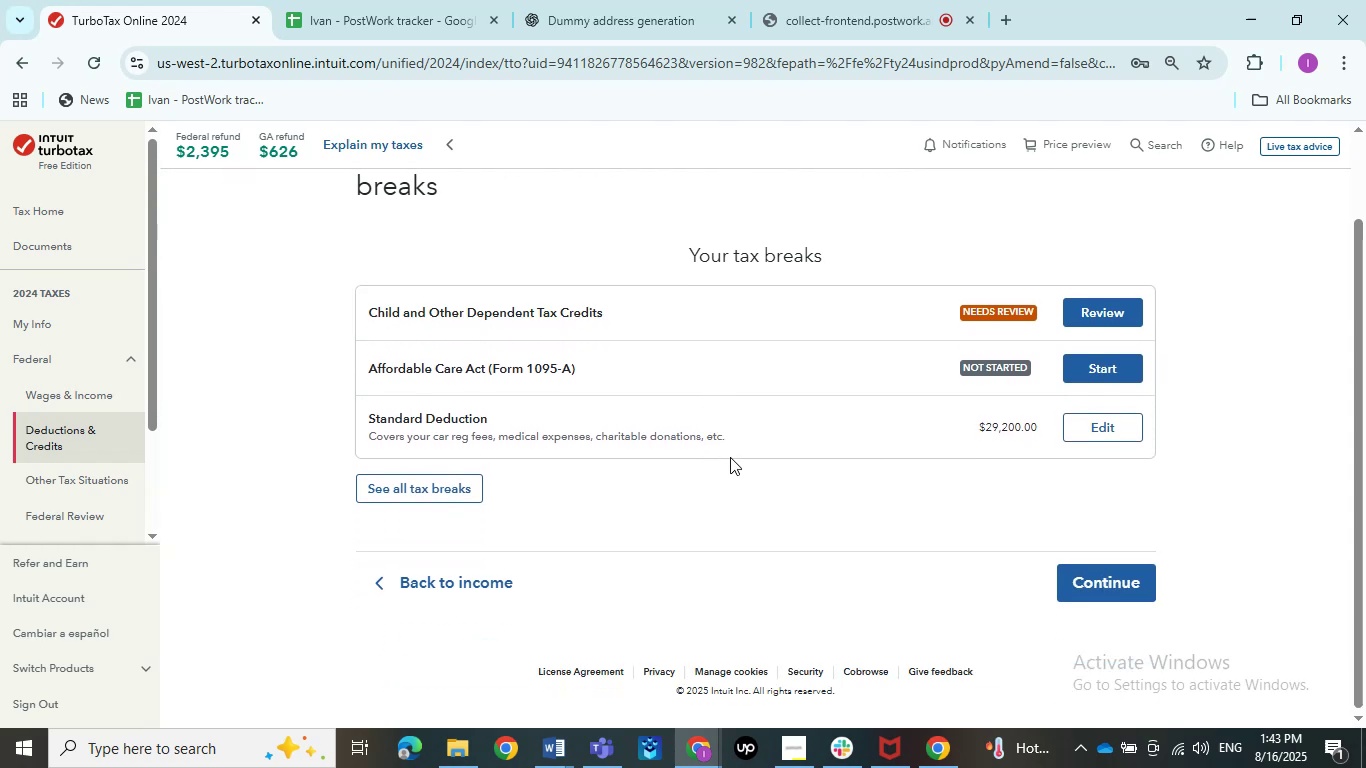 
left_click([1102, 322])
 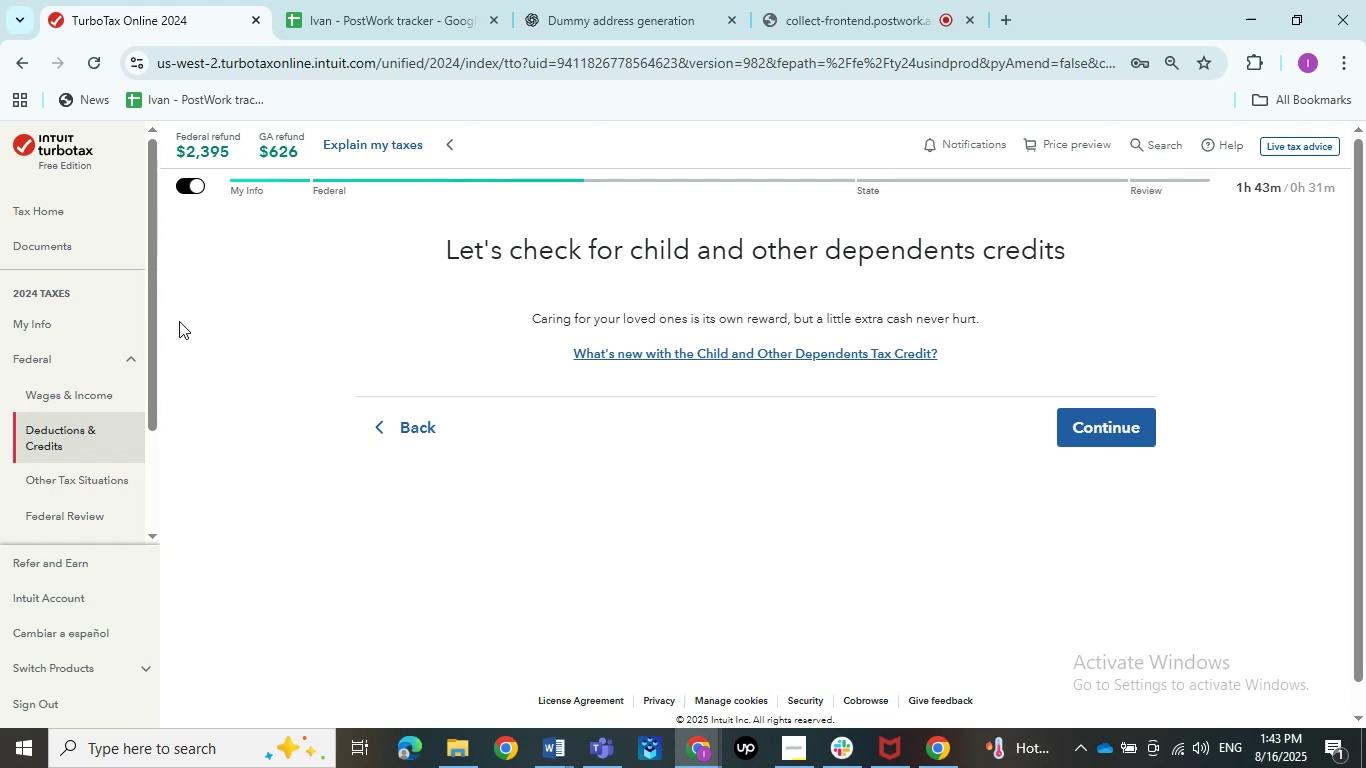 
wait(11.79)
 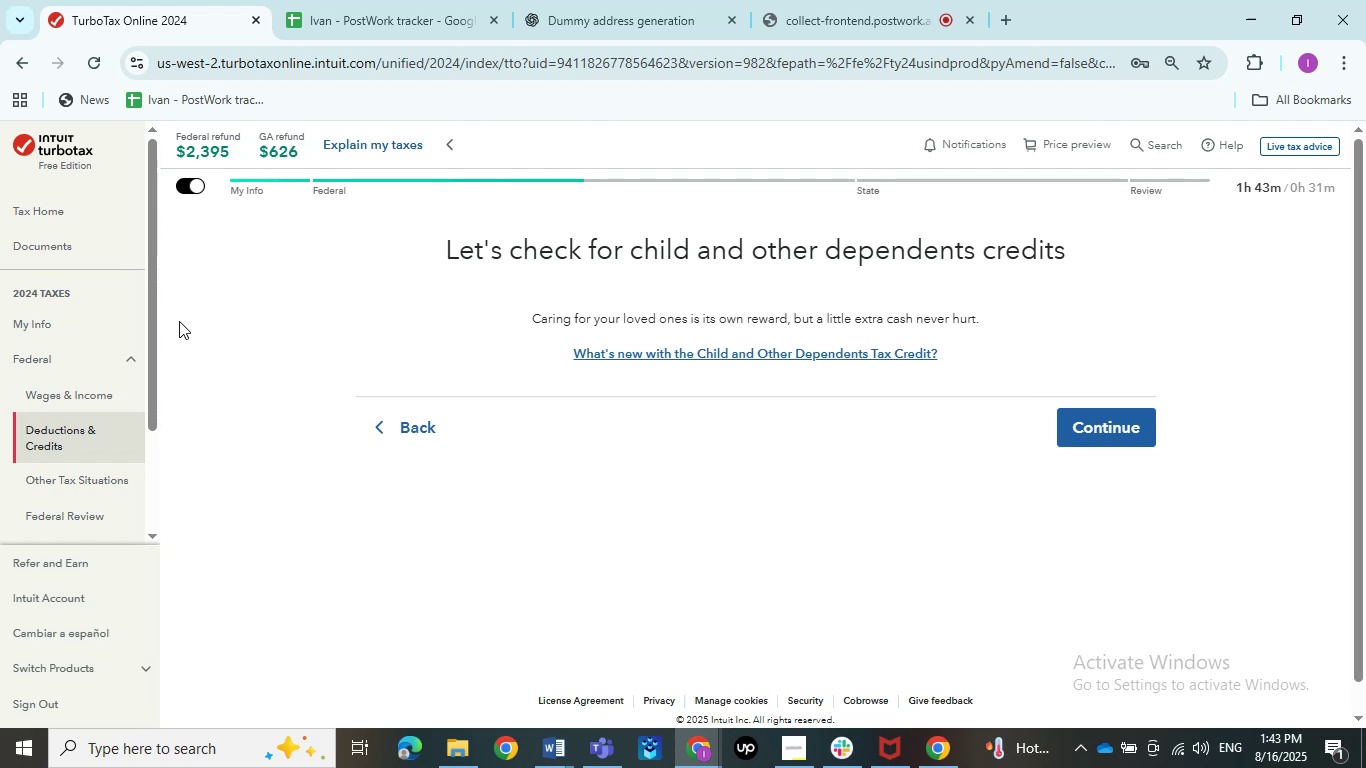 
left_click([1103, 423])
 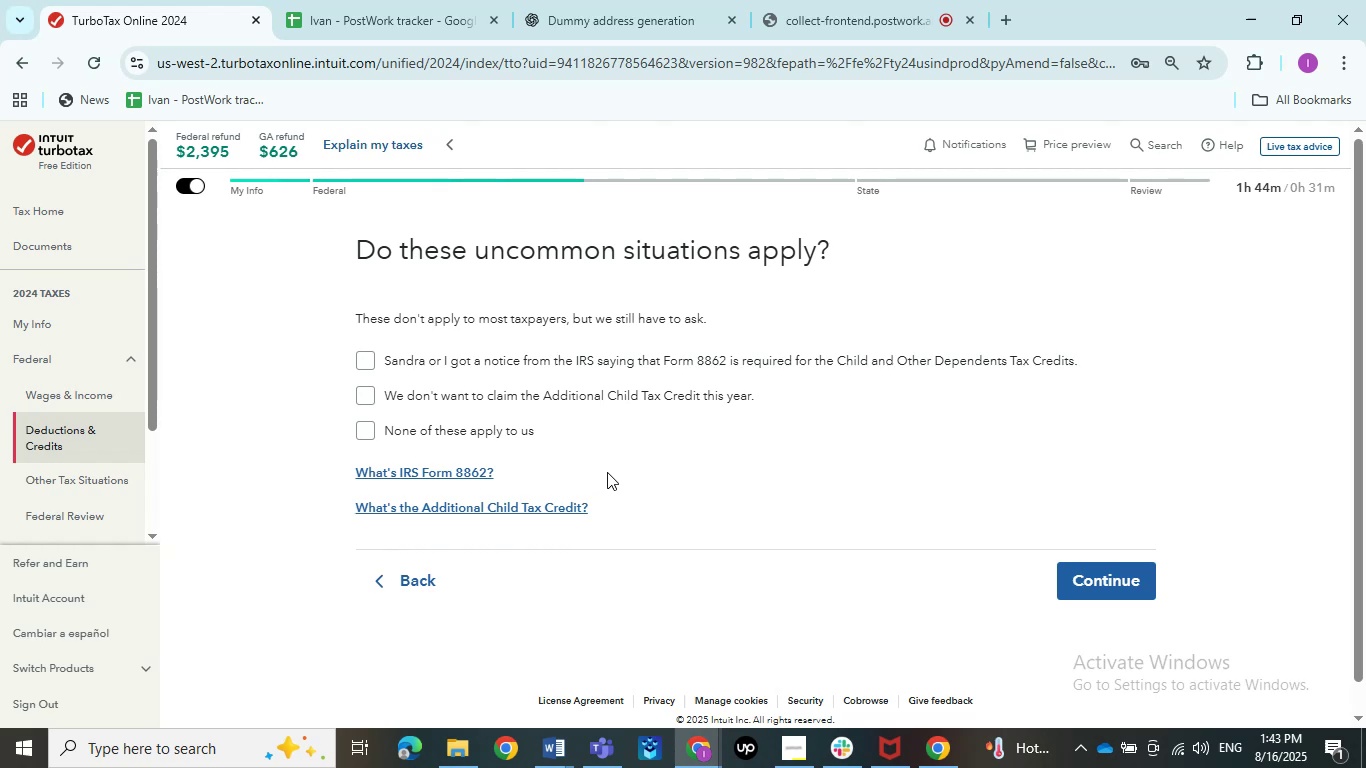 
wait(5.29)
 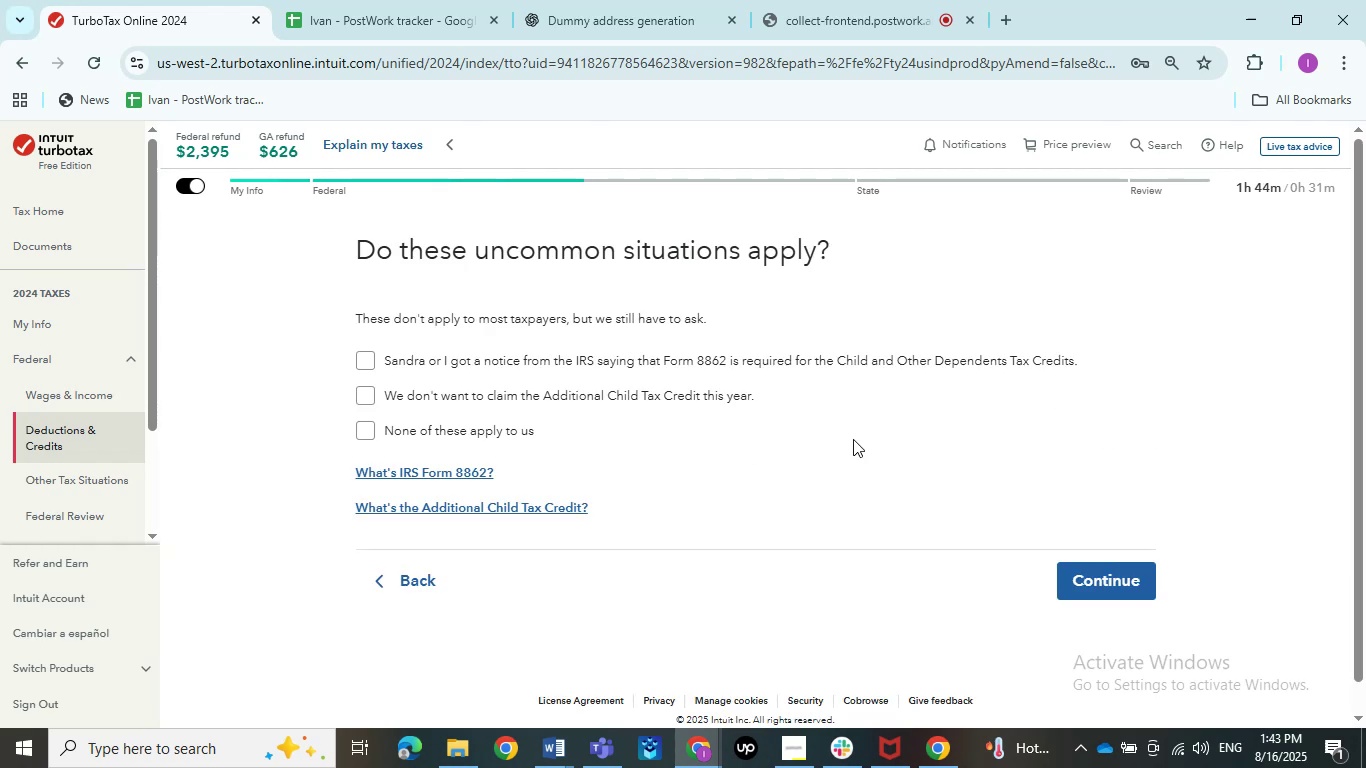 
left_click([483, 428])
 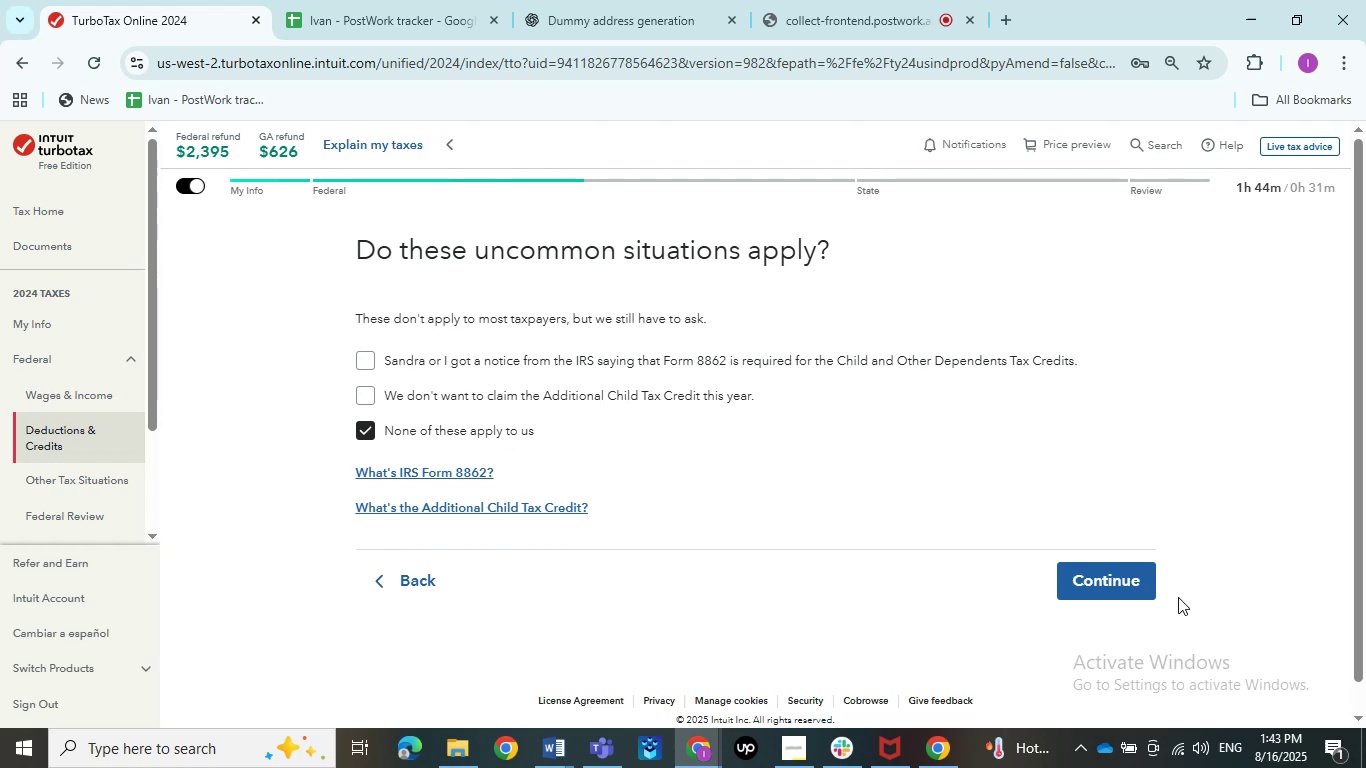 
left_click([1127, 592])
 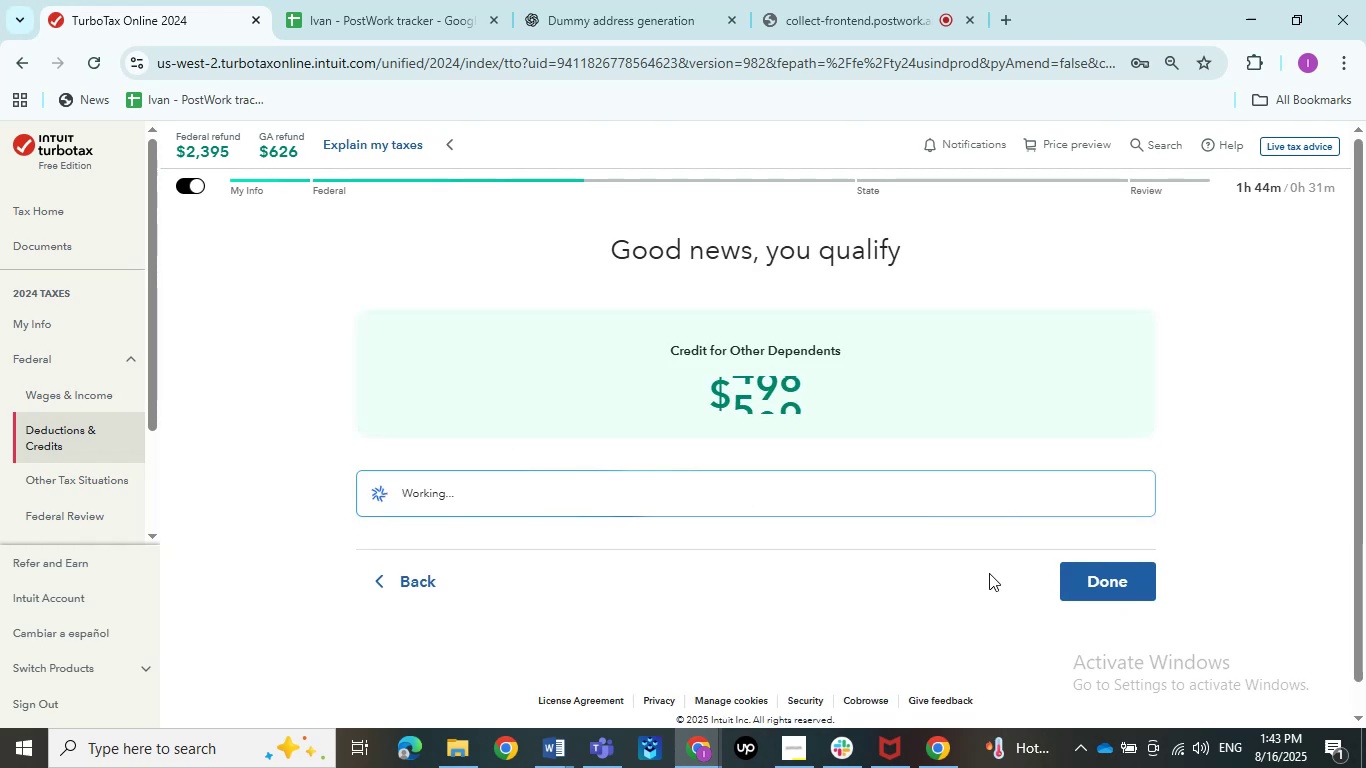 
left_click([1052, 580])
 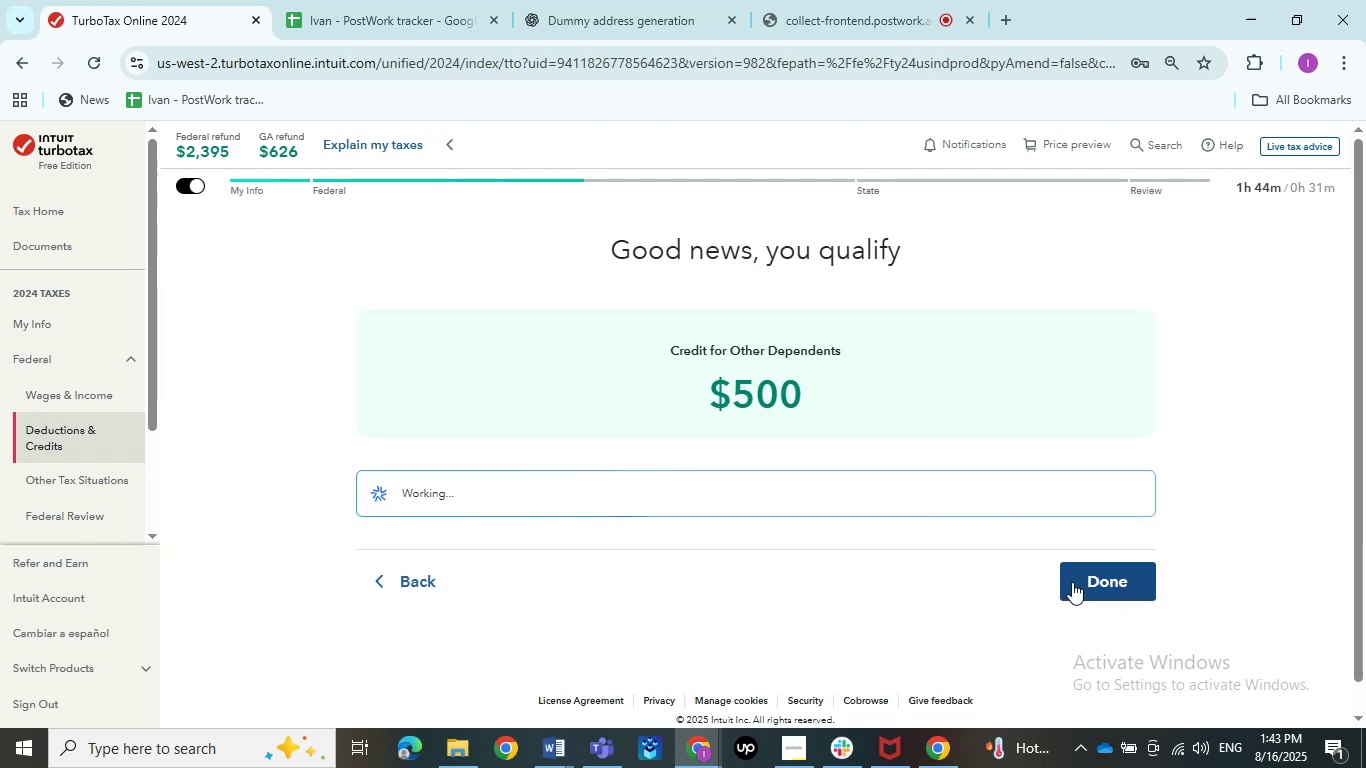 
left_click([1081, 582])
 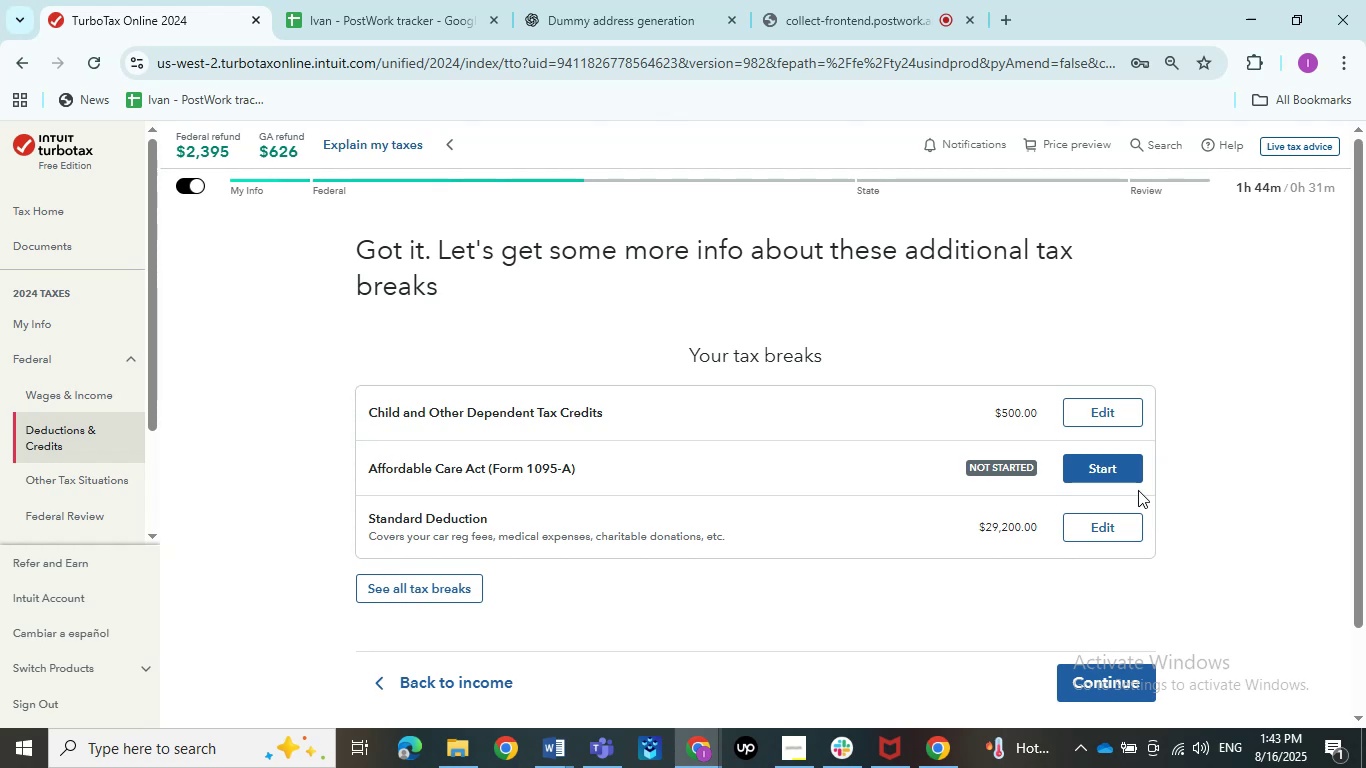 
left_click([1116, 466])
 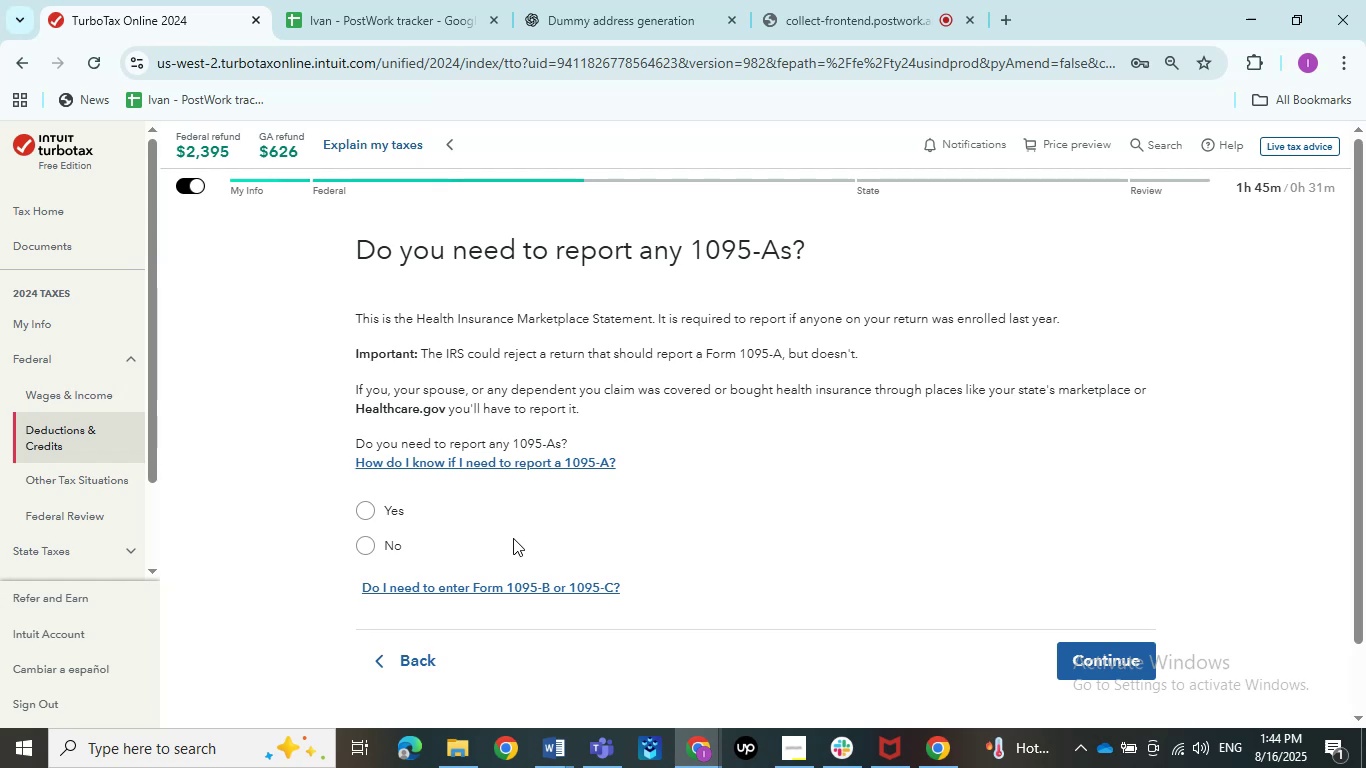 
wait(70.86)
 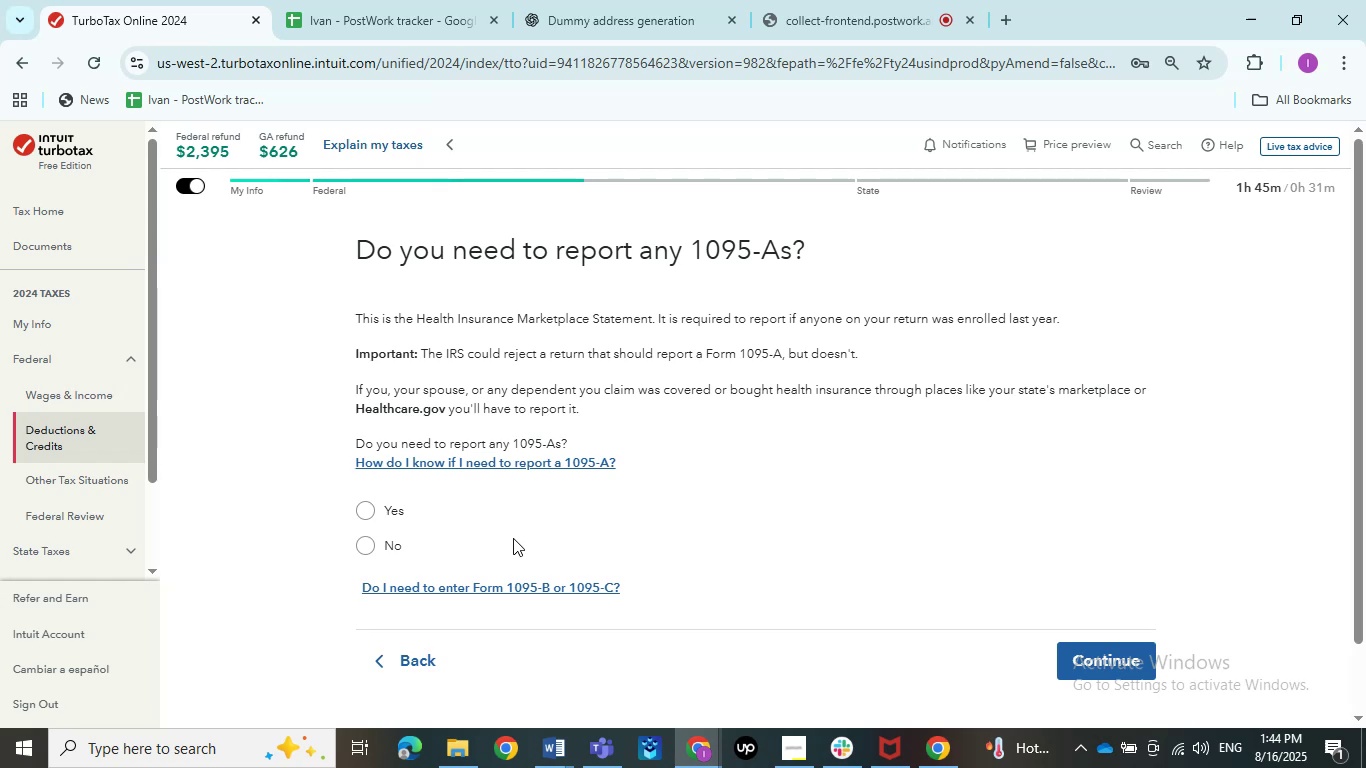 
left_click_drag(start_coordinate=[353, 311], to_coordinate=[1062, 355])
 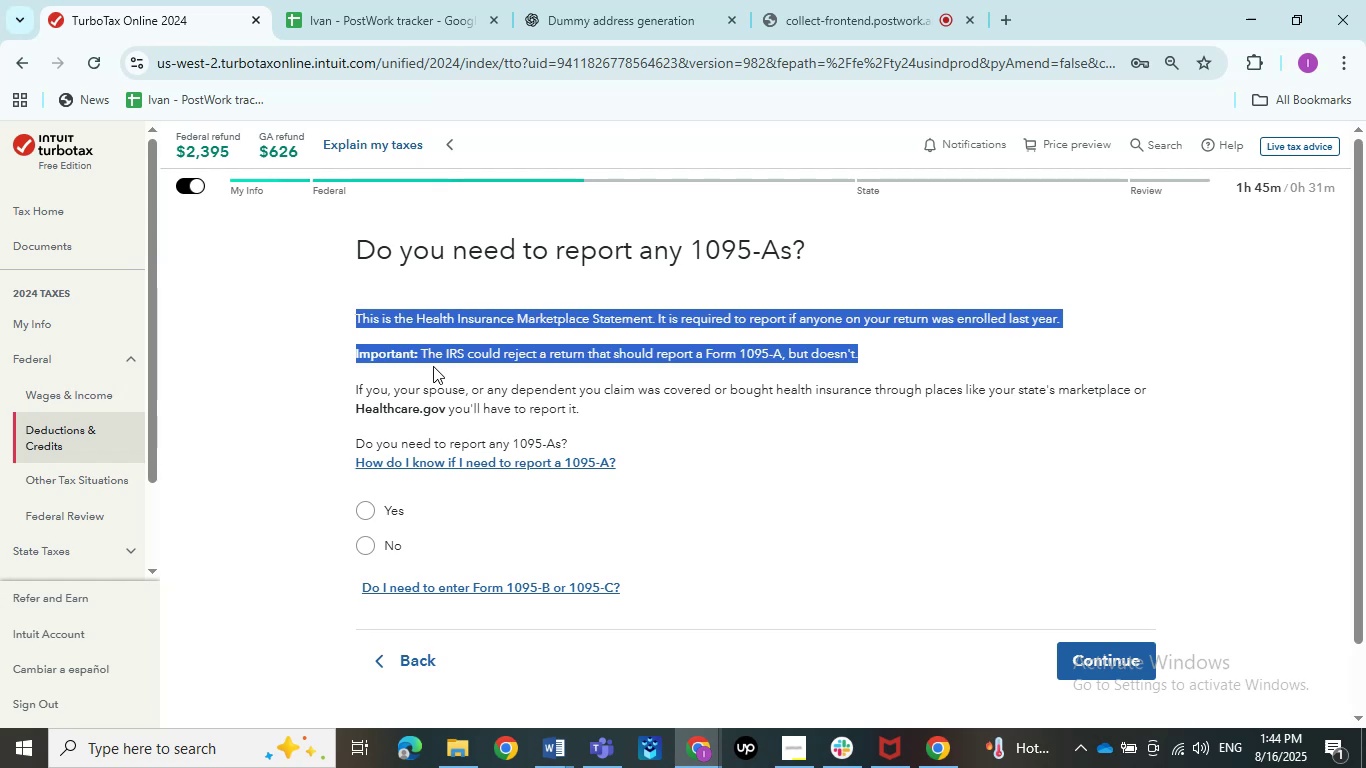 
left_click_drag(start_coordinate=[307, 316], to_coordinate=[312, 316])
 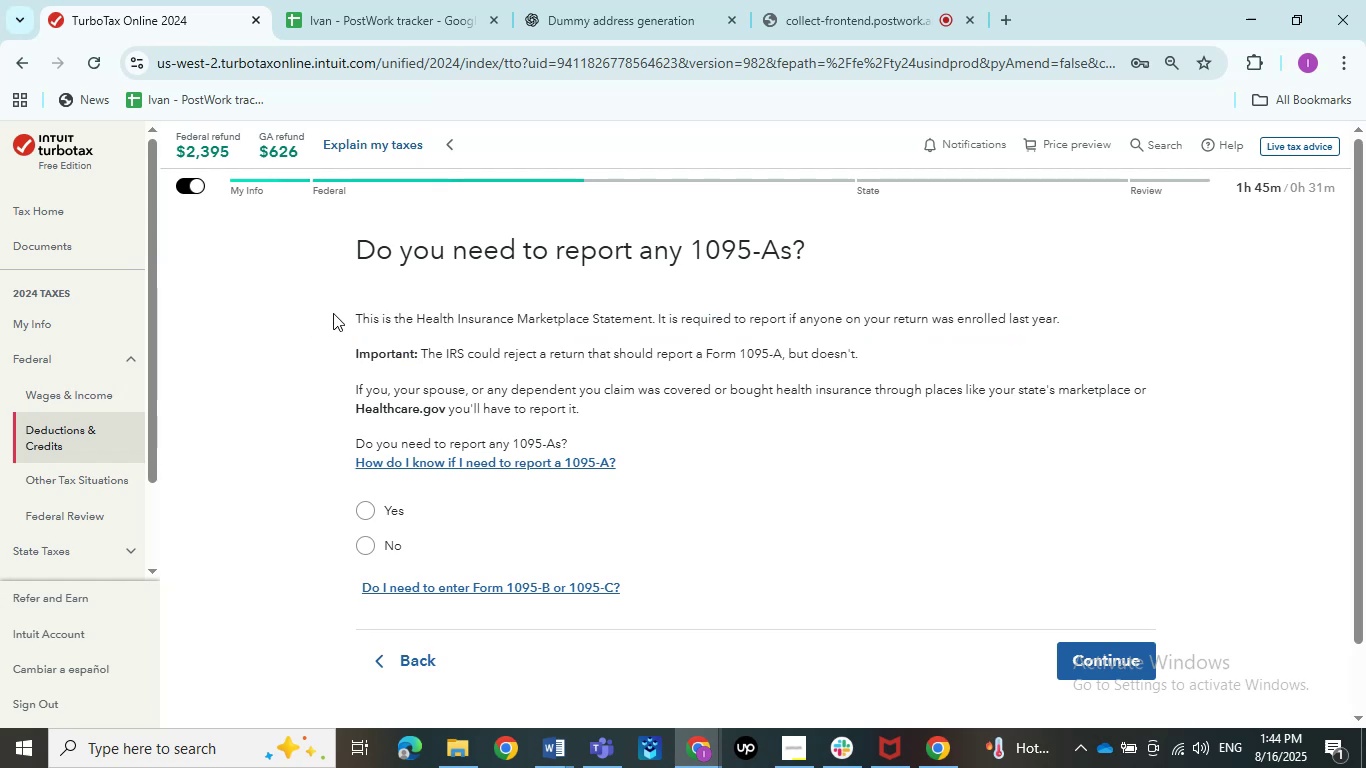 
left_click_drag(start_coordinate=[338, 310], to_coordinate=[655, 409])
 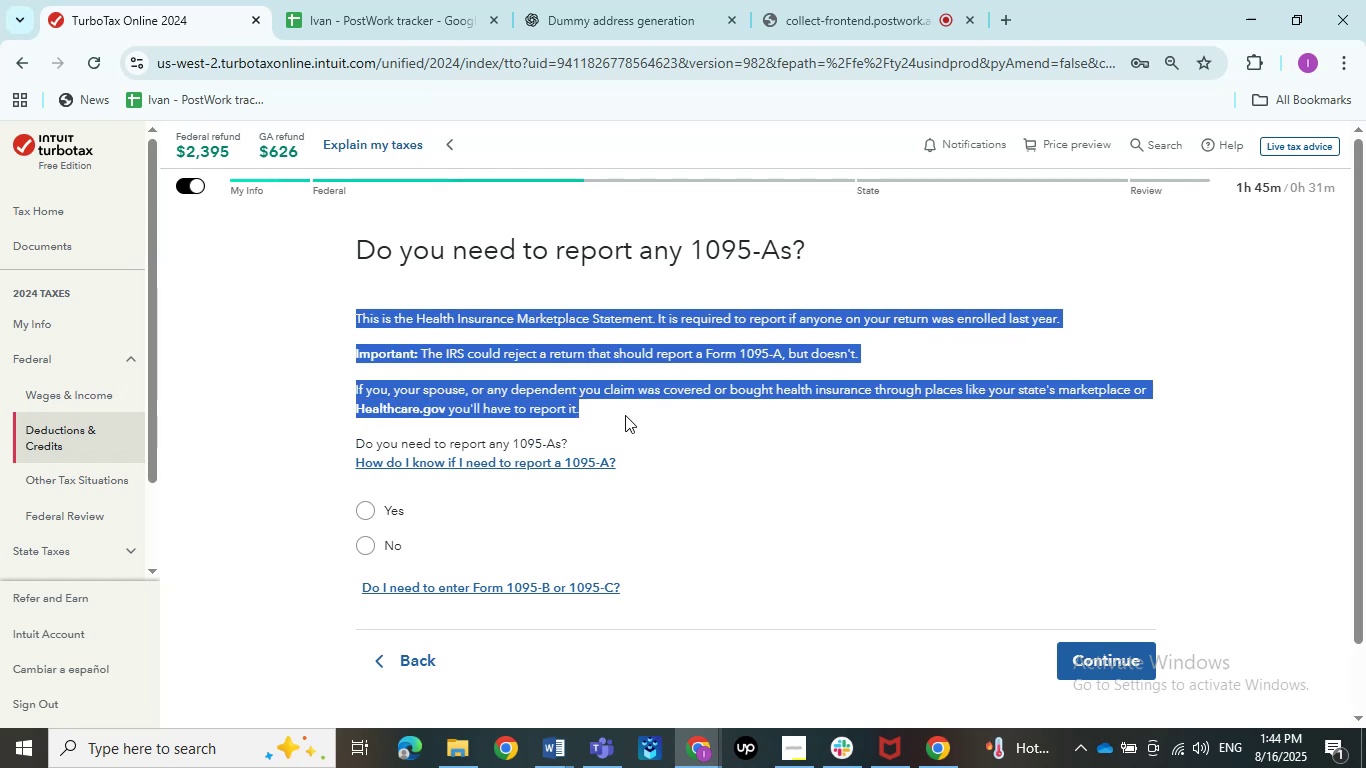 
left_click([625, 415])
 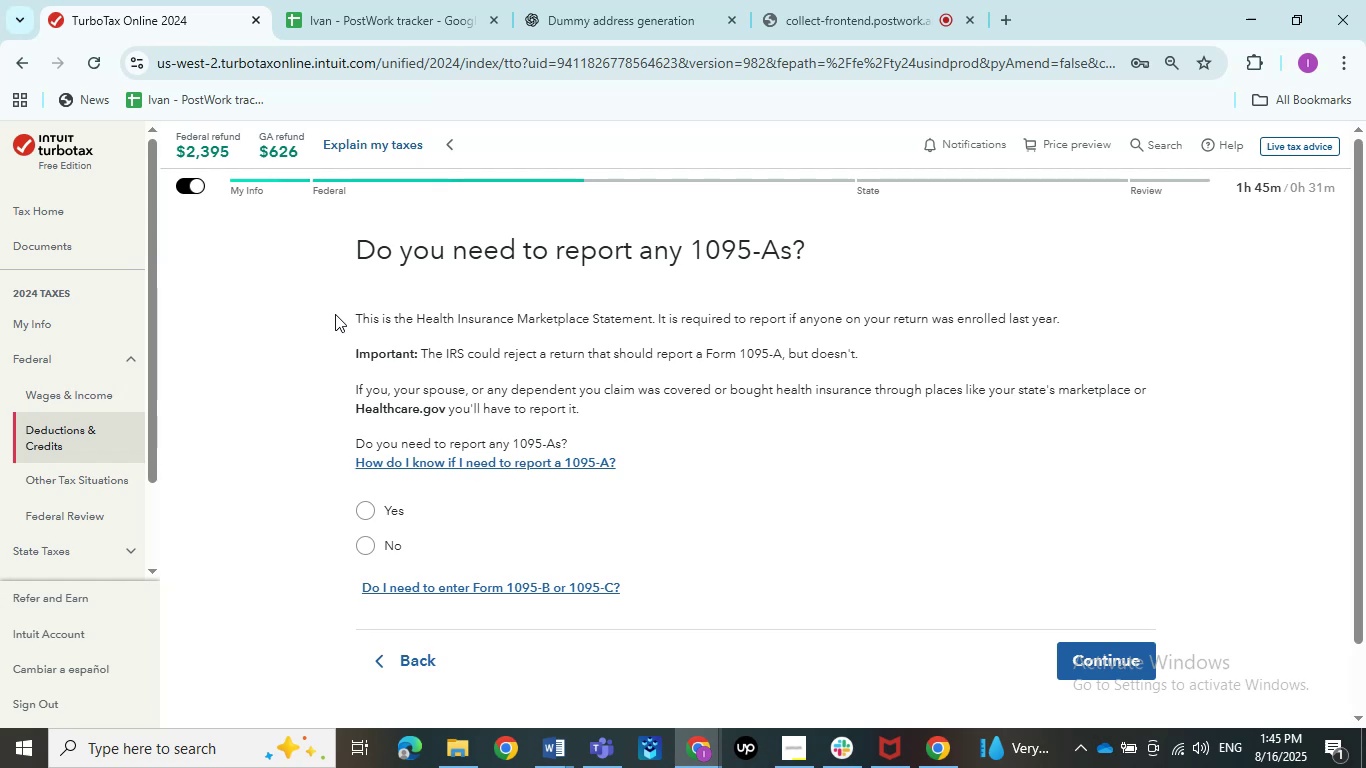 
wait(30.34)
 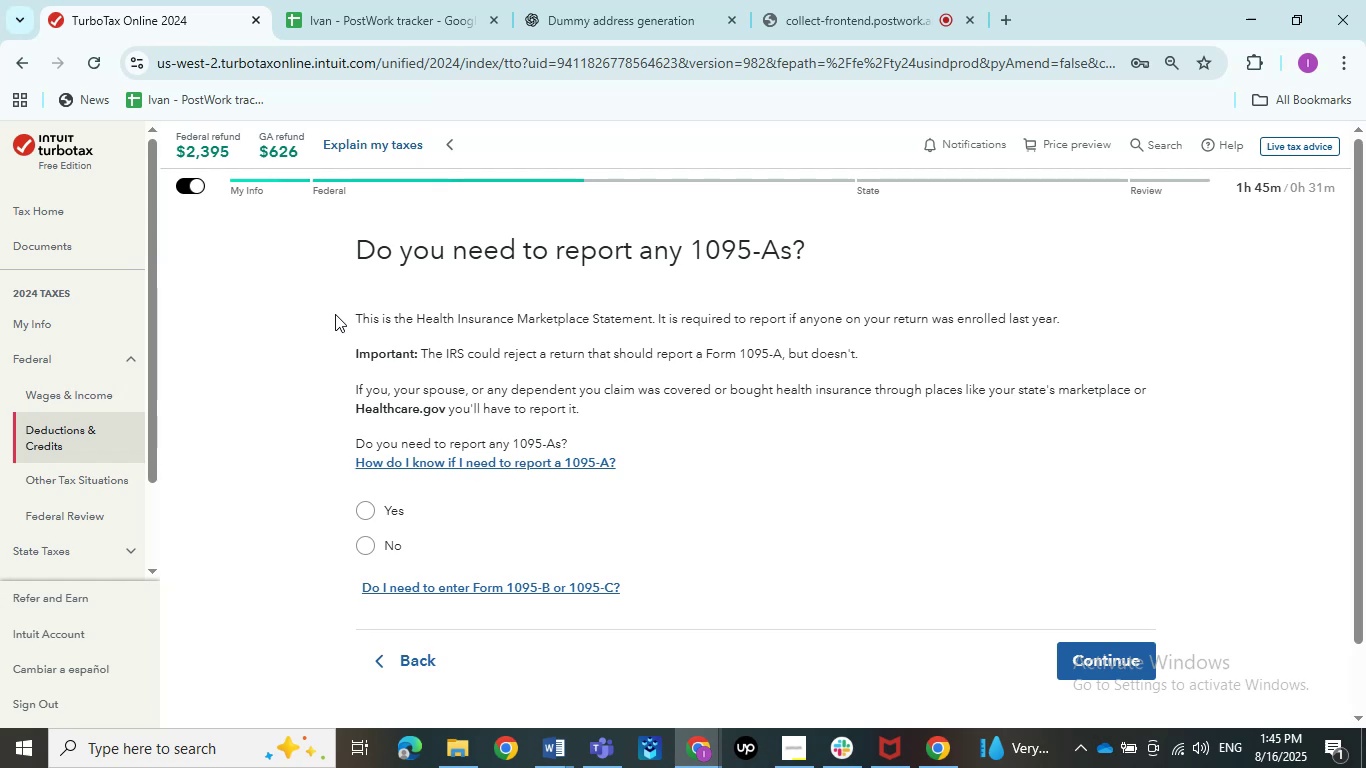 
left_click([406, 508])
 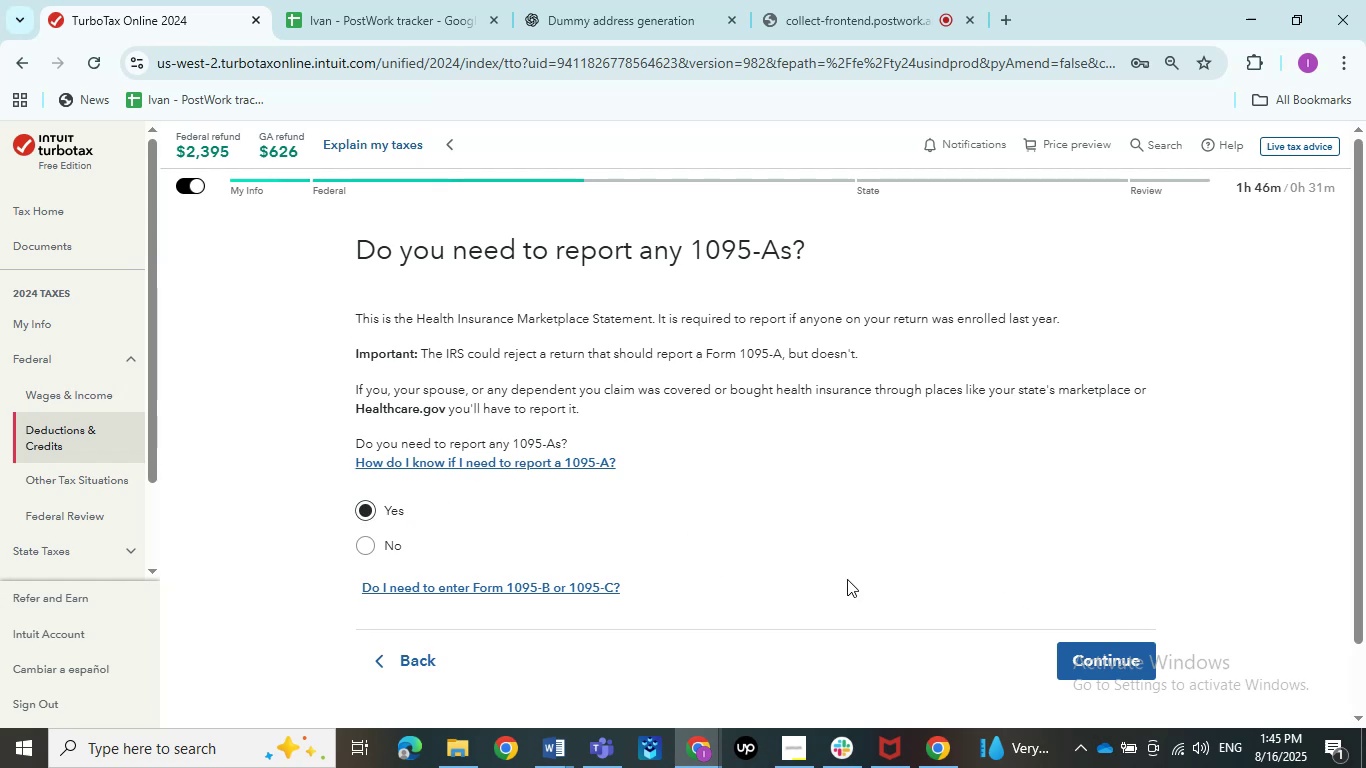 
left_click([1068, 654])
 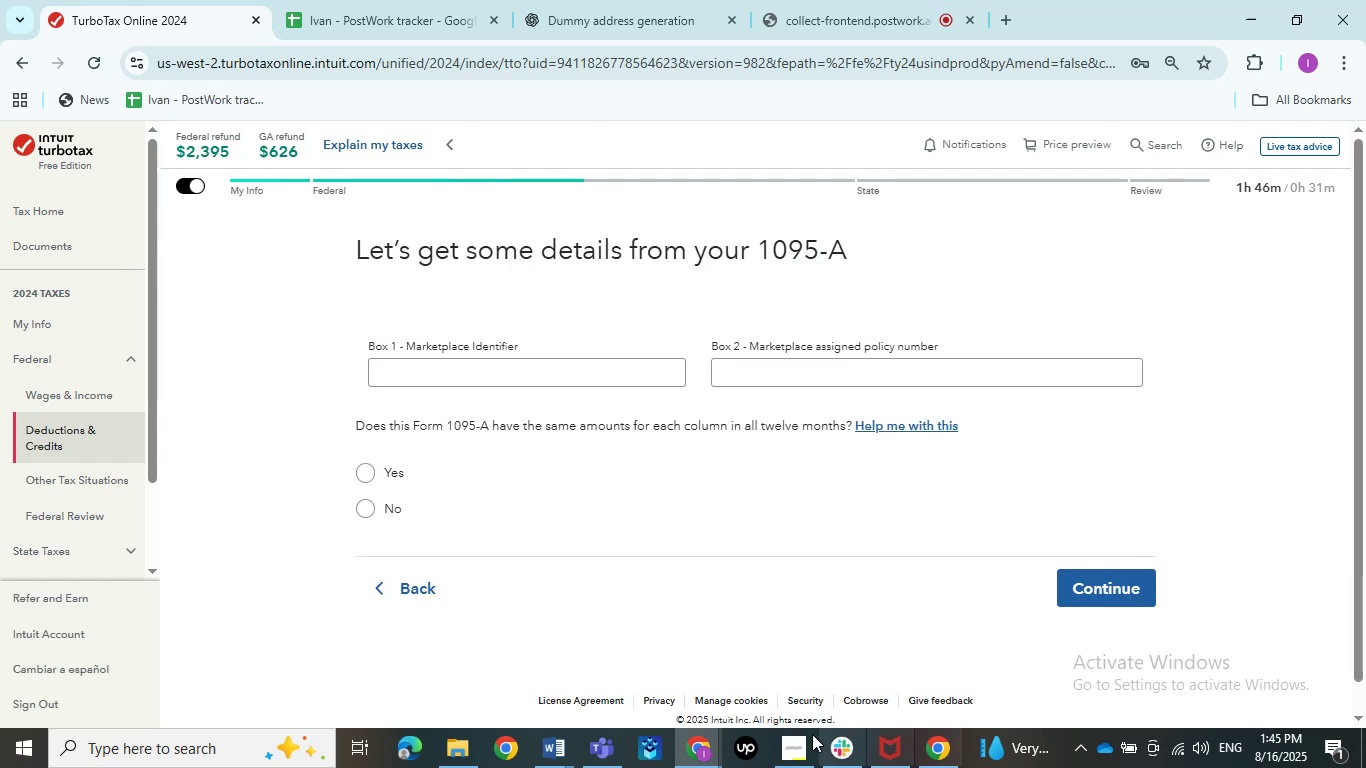 
double_click([514, 686])
 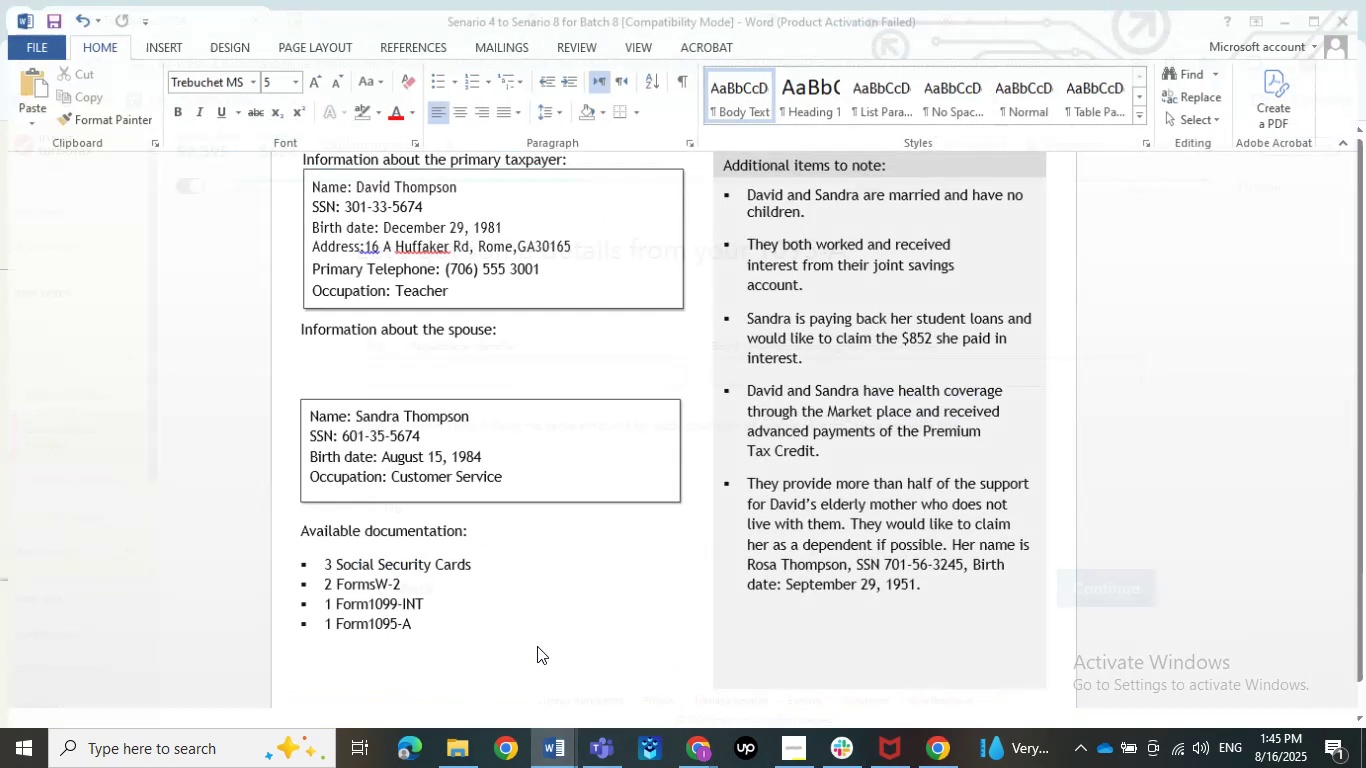 
scroll: coordinate [540, 642], scroll_direction: down, amount: 89.0
 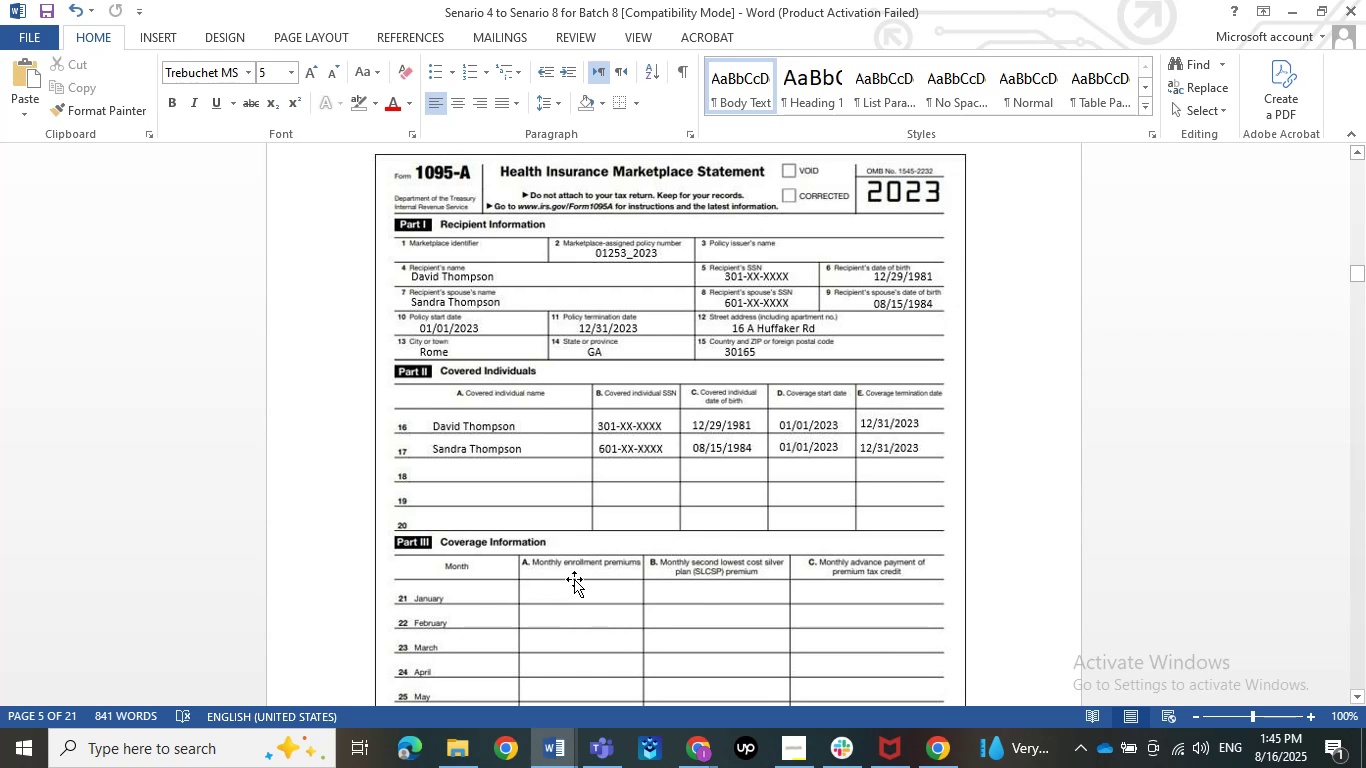 
wait(11.13)
 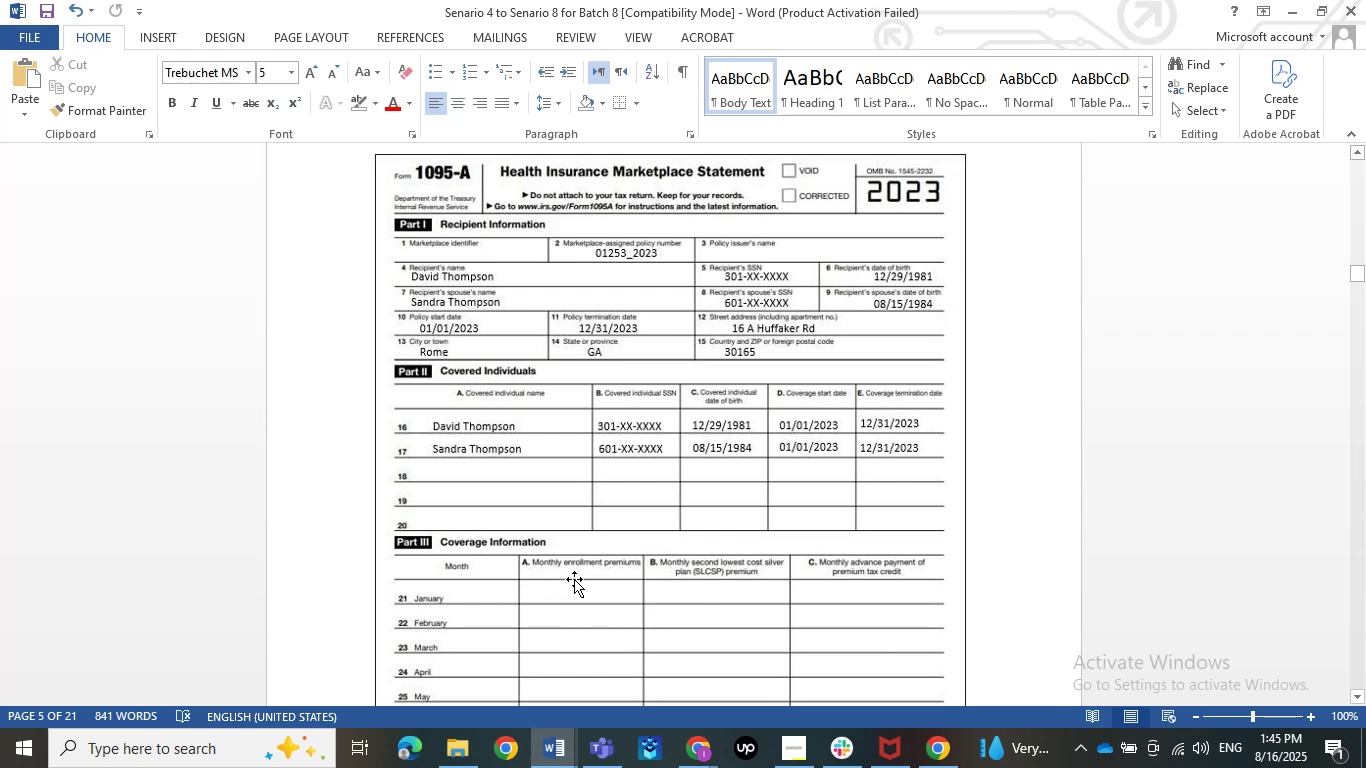 
left_click([1296, 0])
 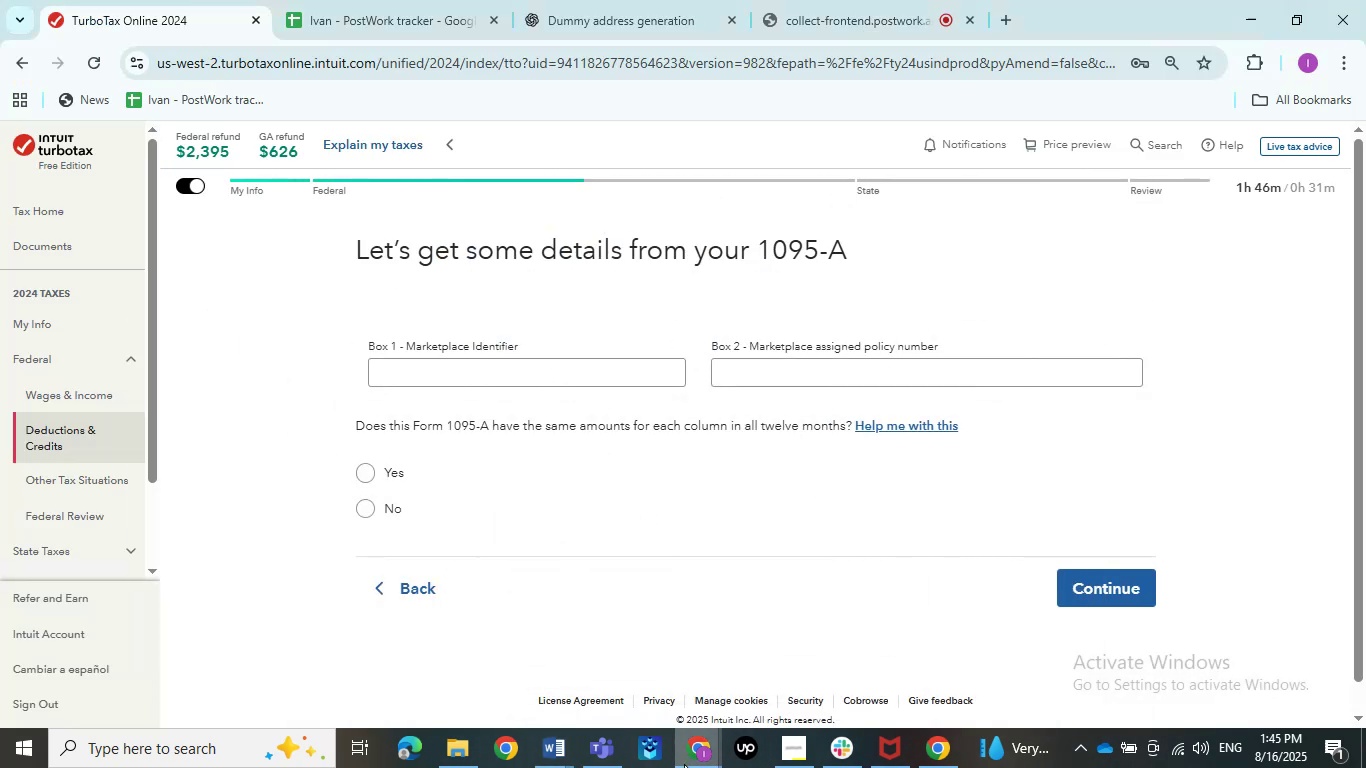 
double_click([494, 665])
 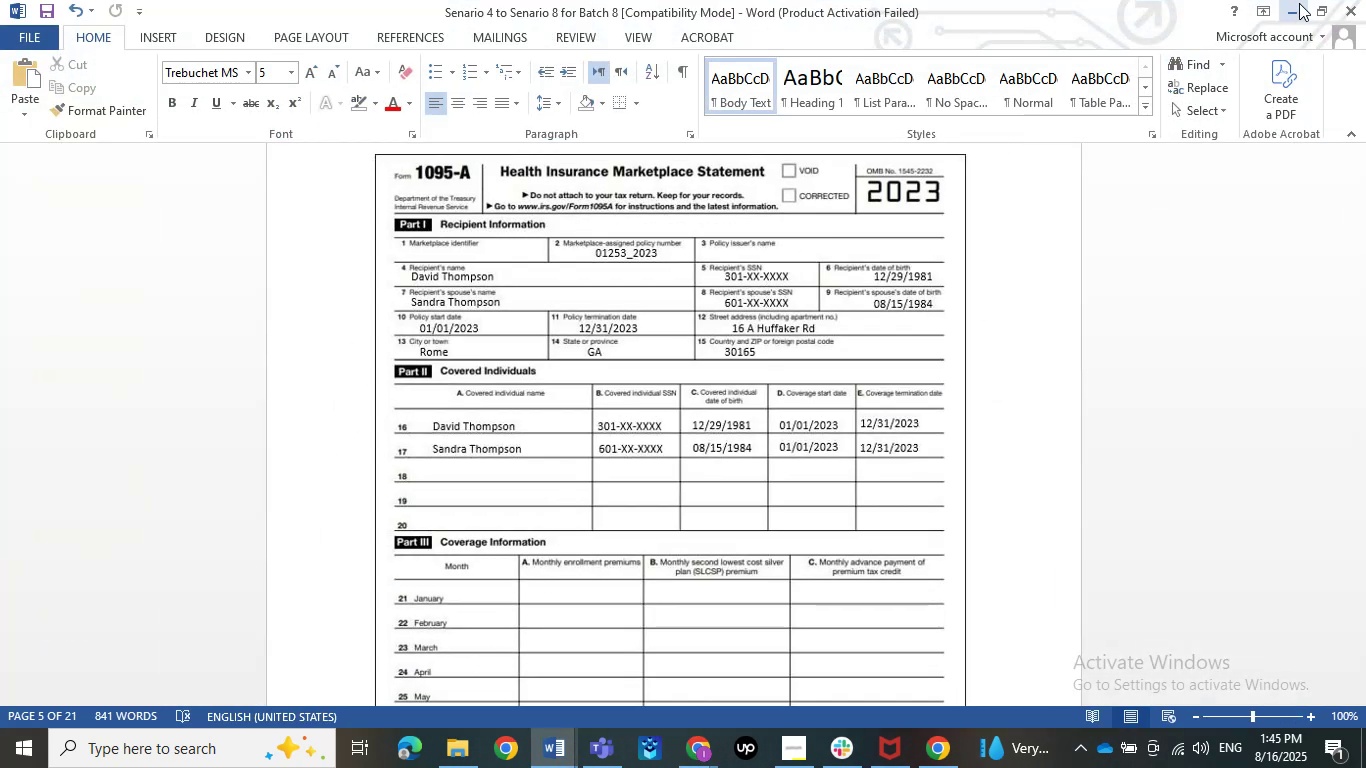 
left_click([1296, 3])
 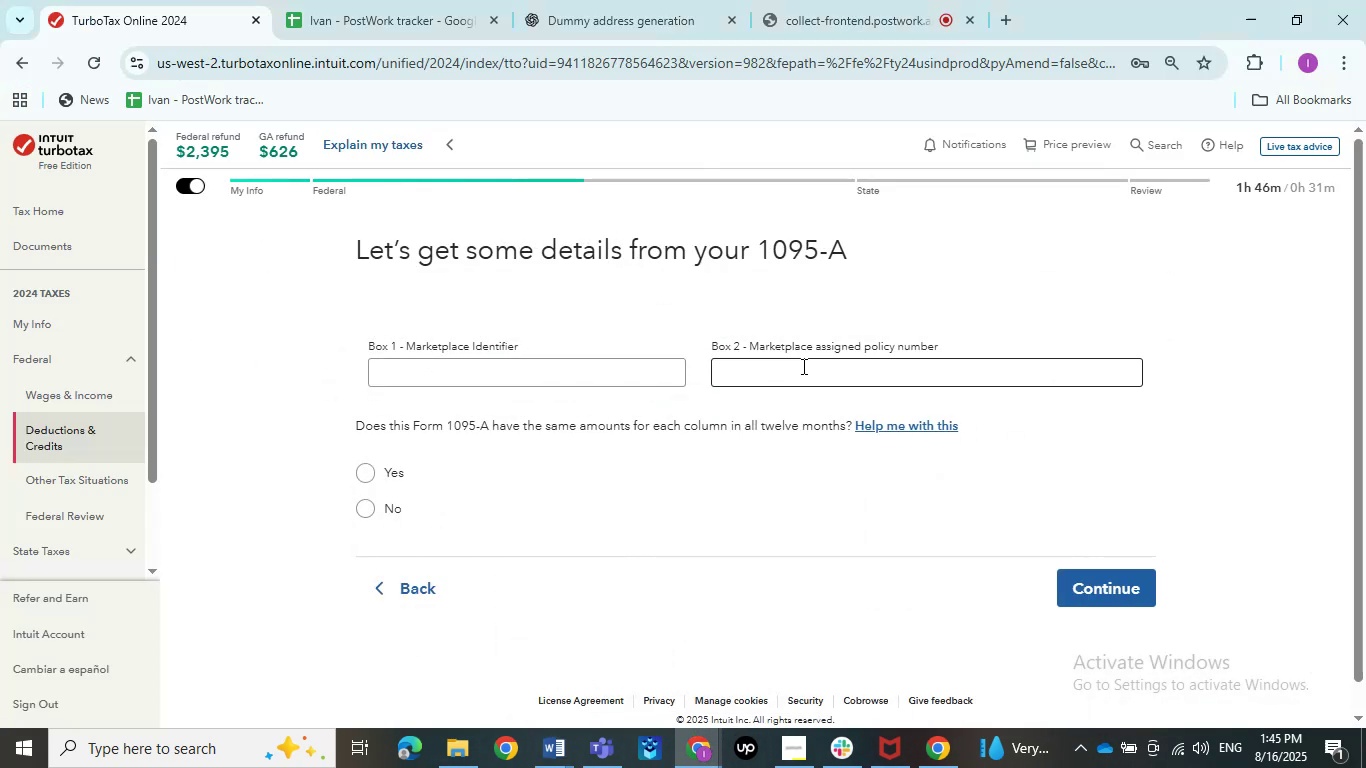 
left_click([802, 368])
 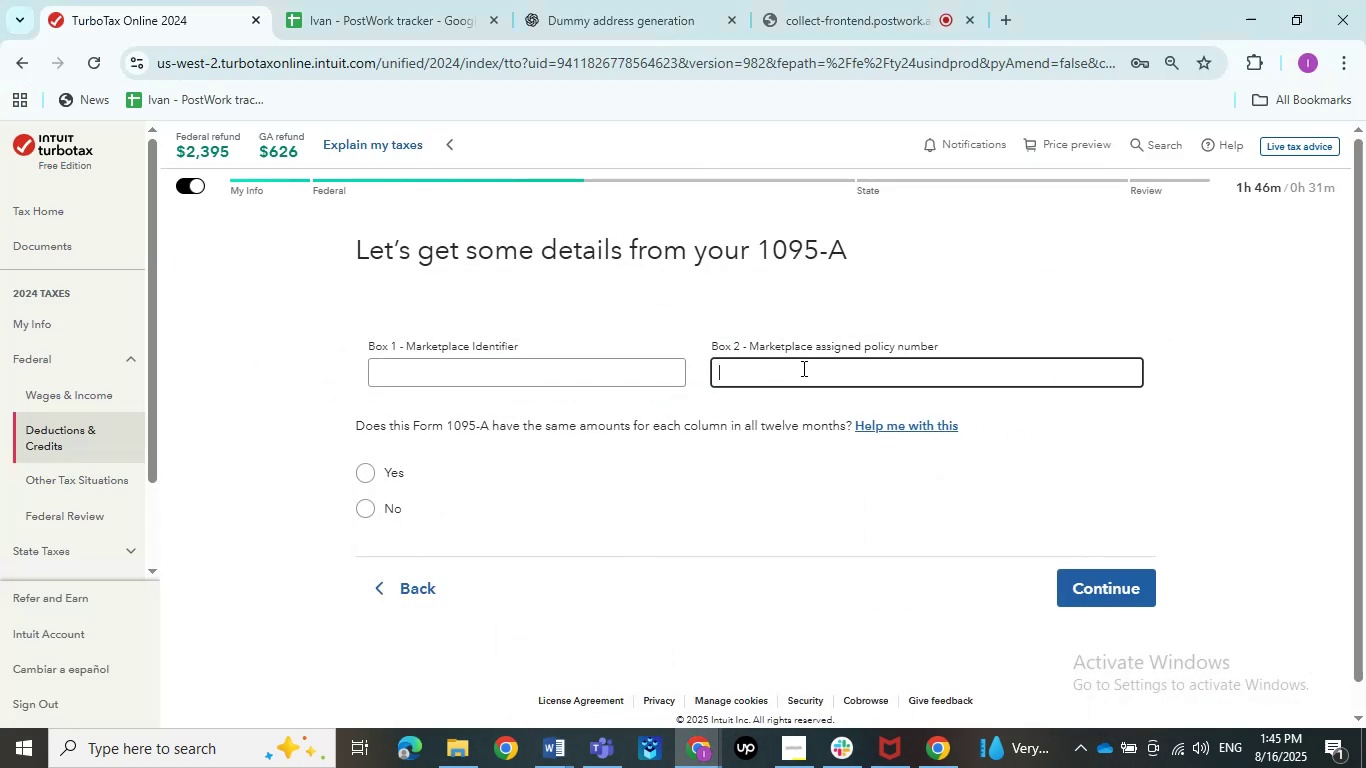 
key(Numpad0)
 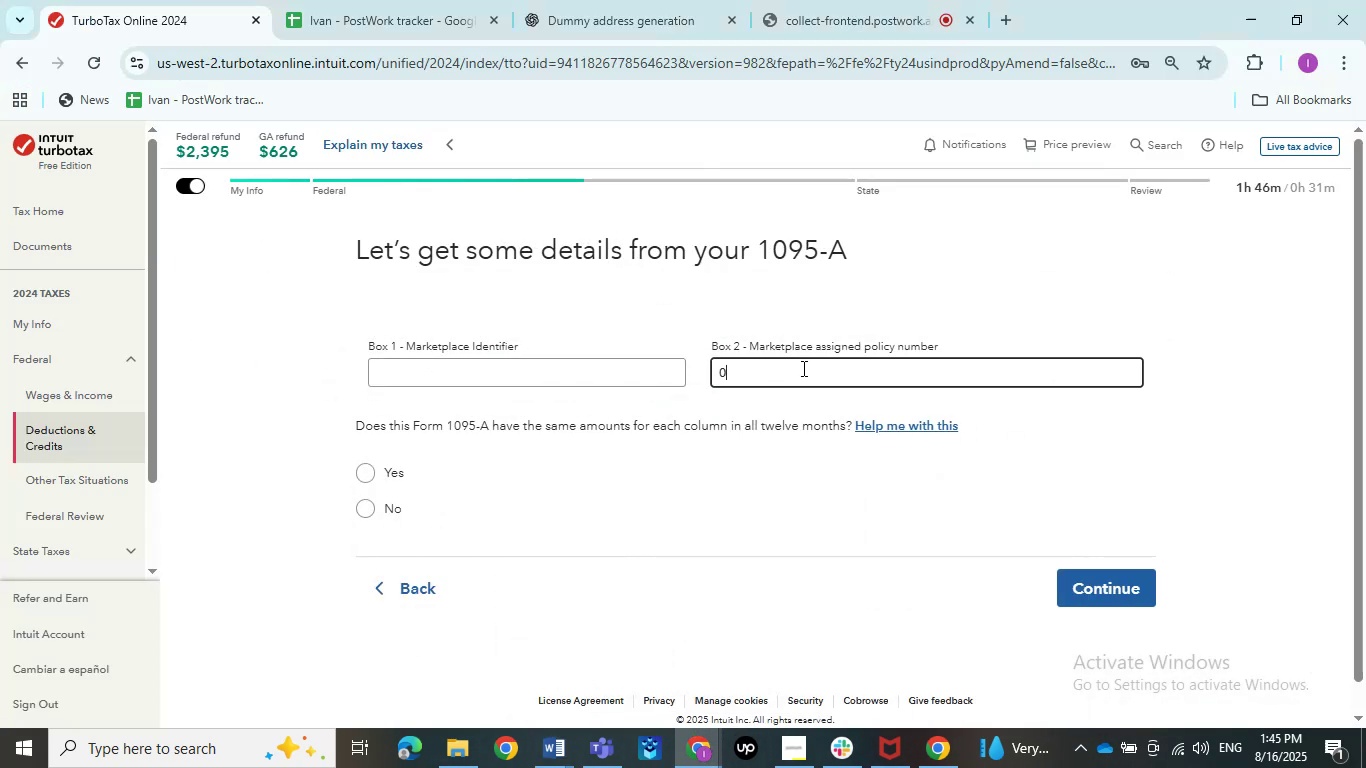 
key(Numpad1)
 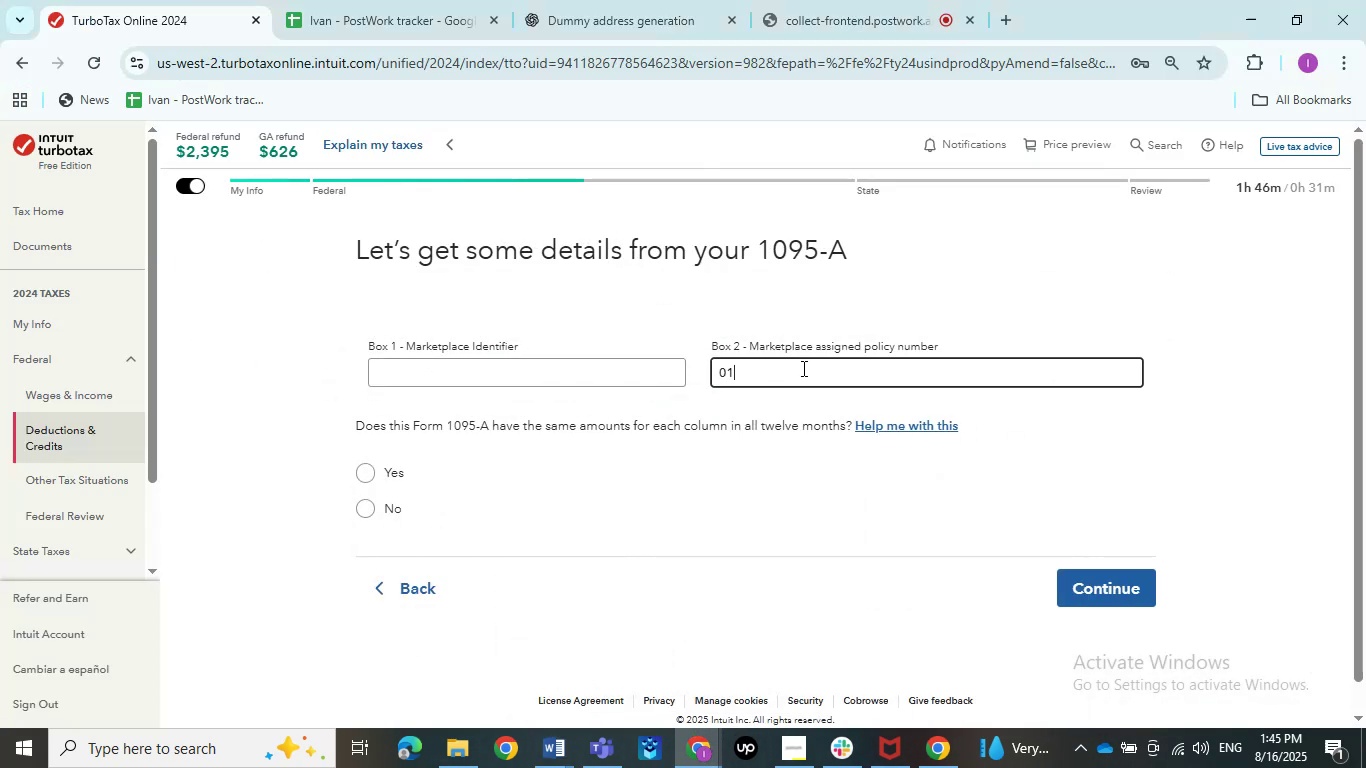 
key(Numpad2)
 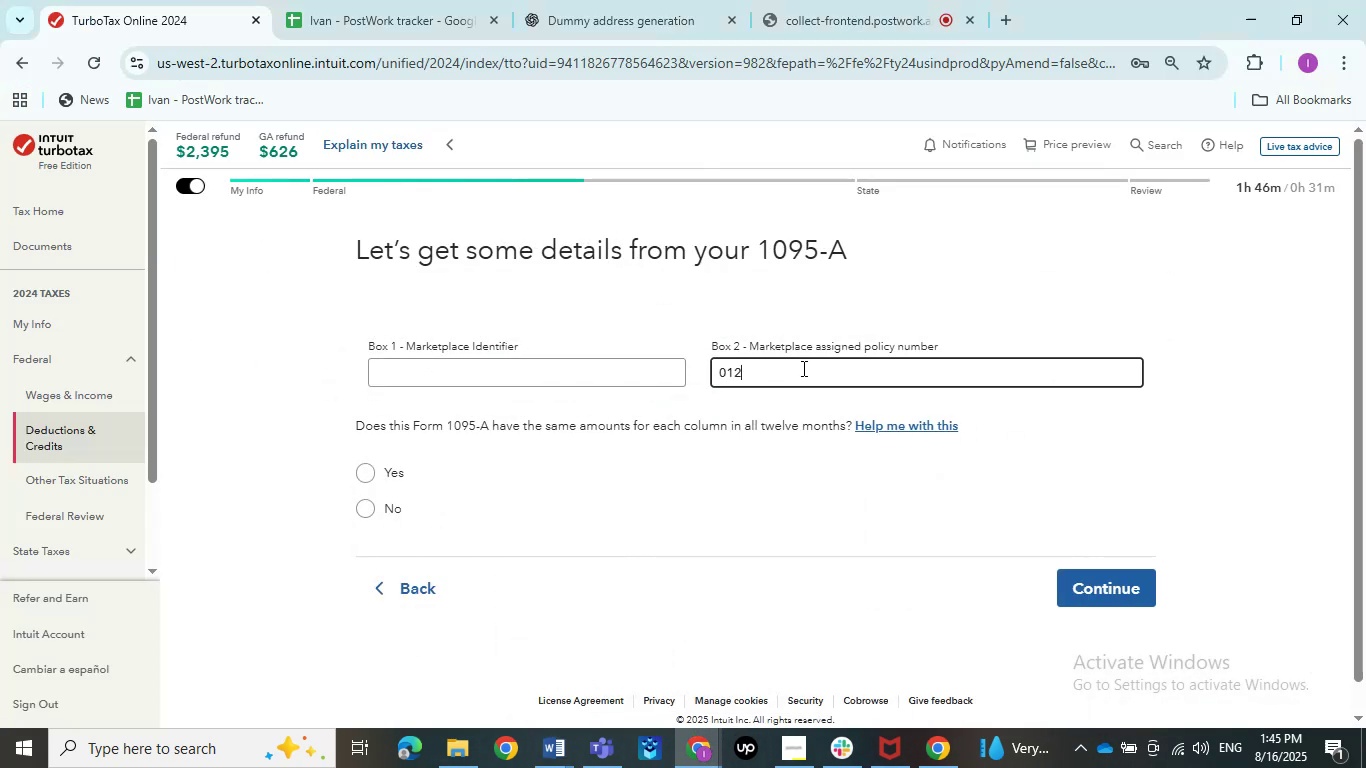 
key(Numpad5)
 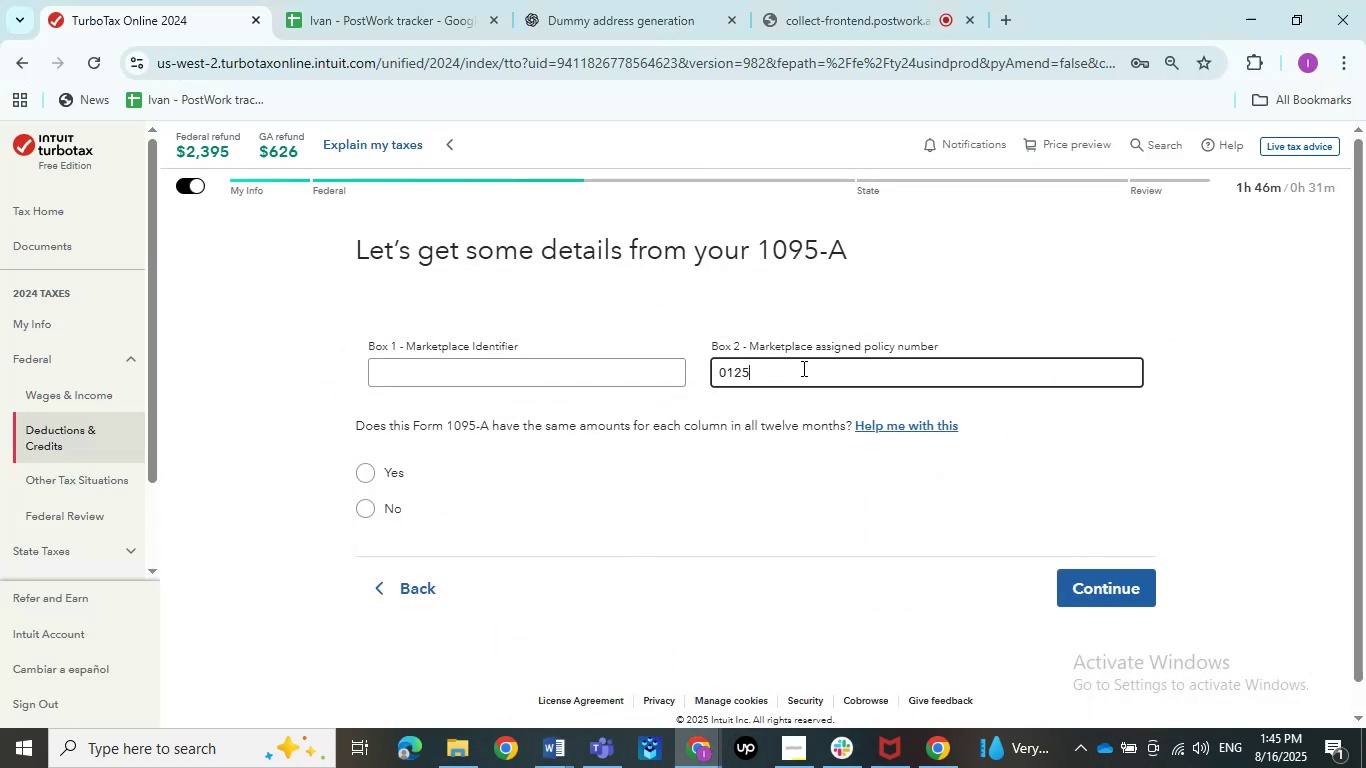 
key(Numpad3)
 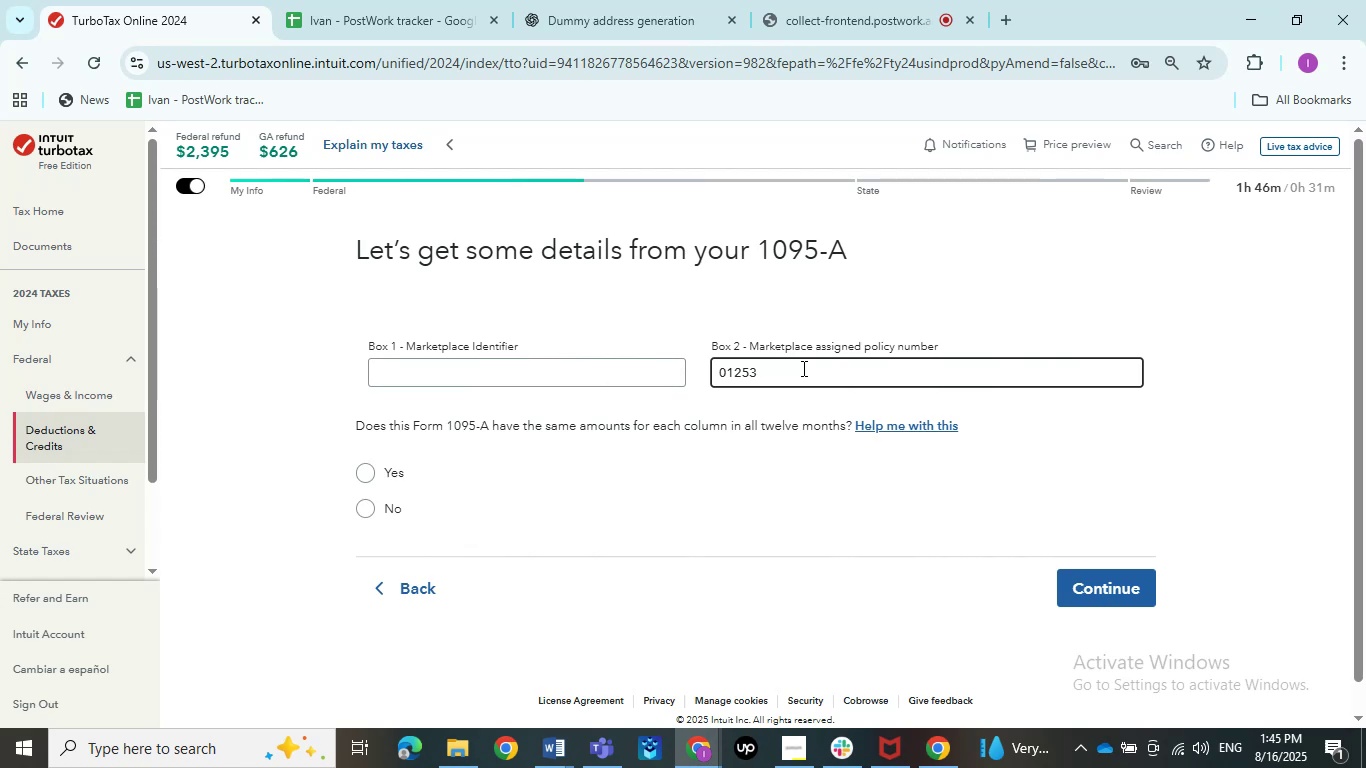 
key(Shift+Minus)
 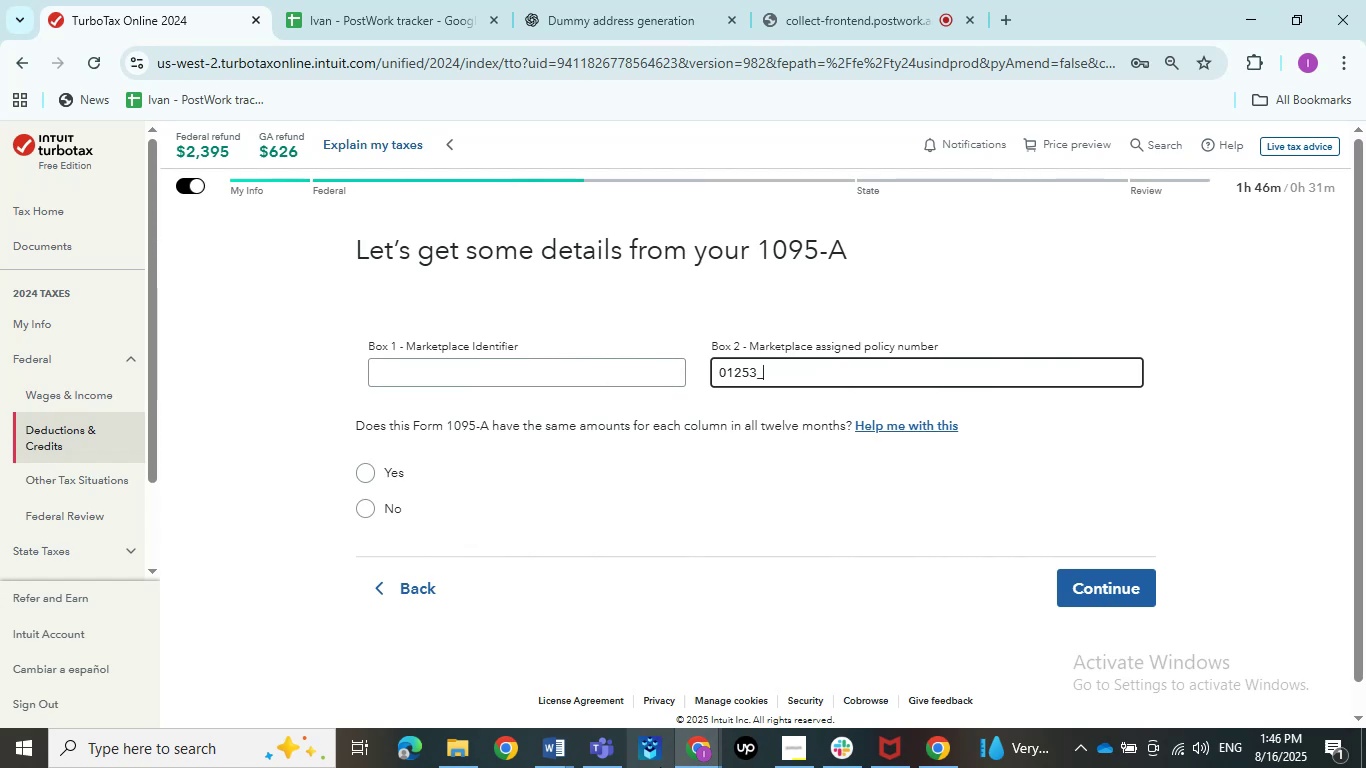 
double_click([475, 699])
 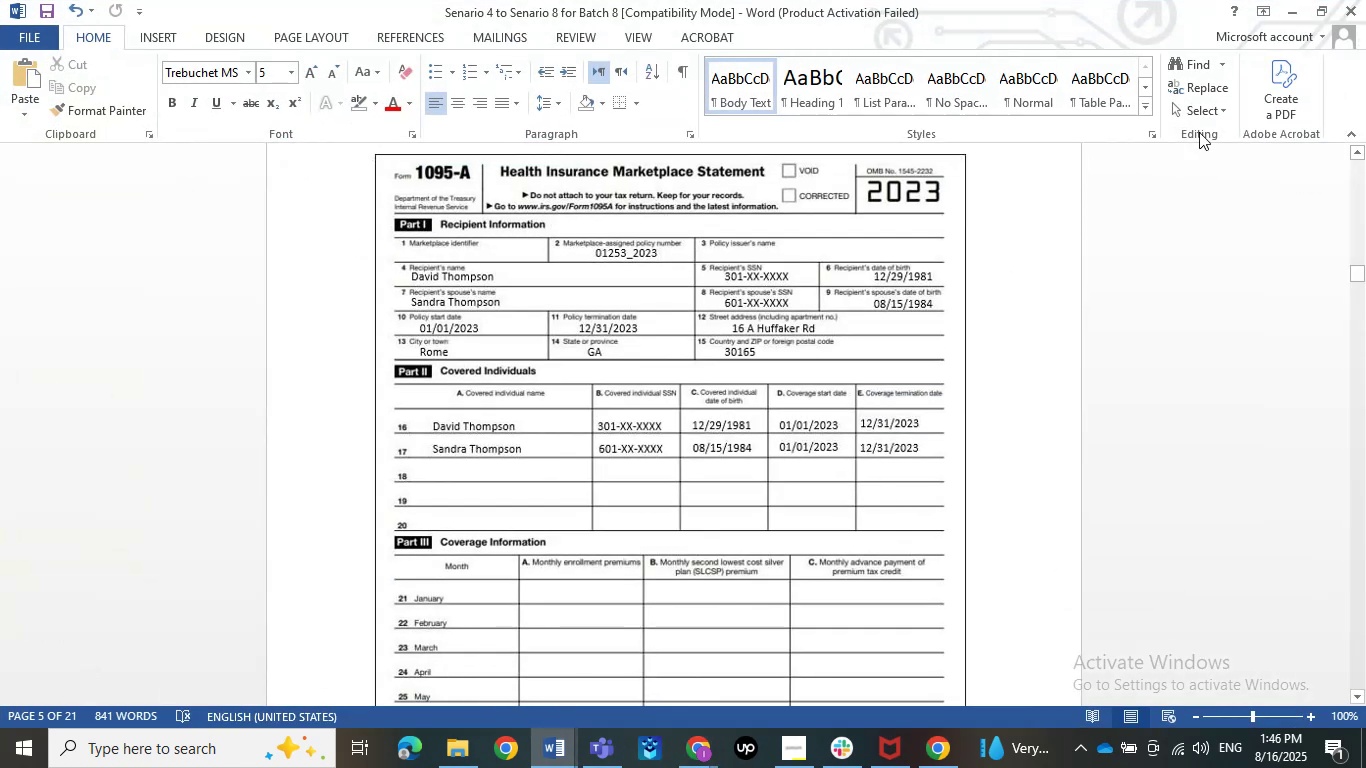 
left_click([1280, 10])
 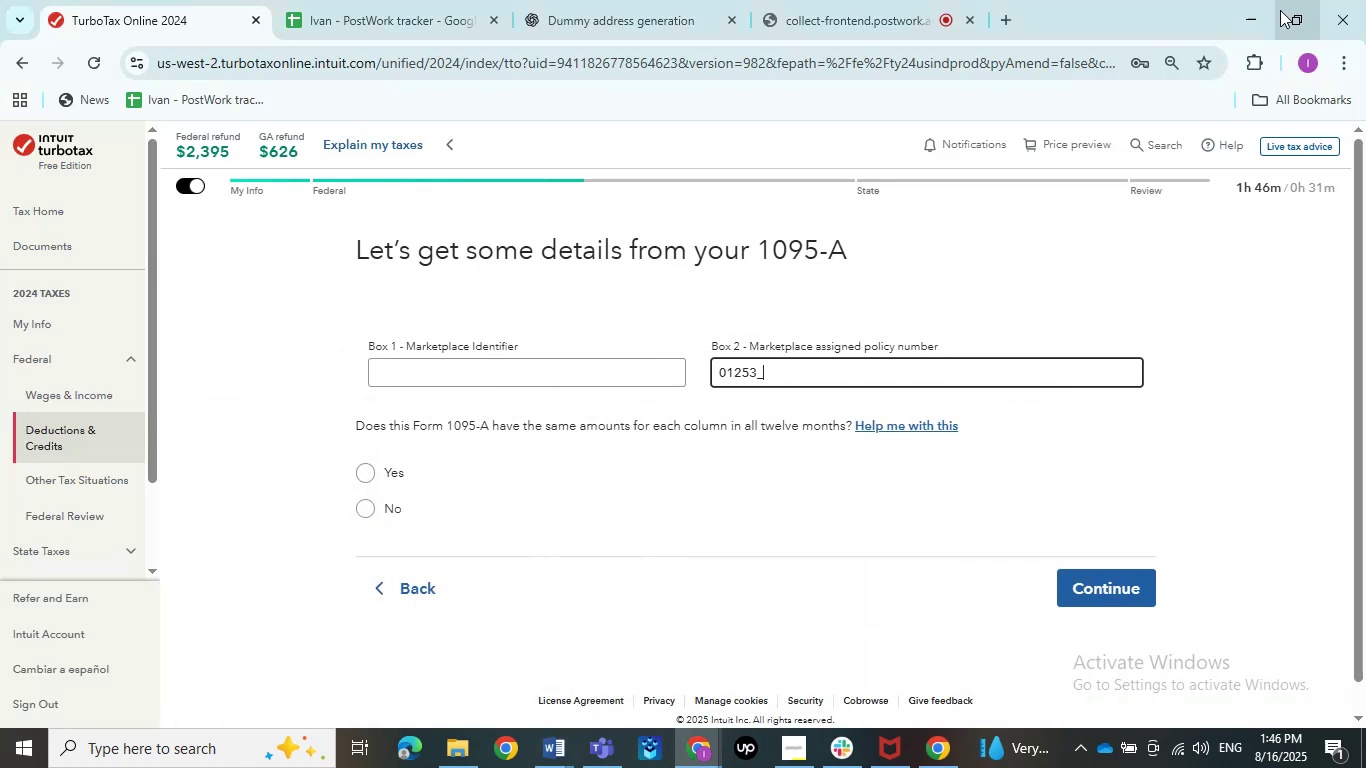 
key(Numpad2)
 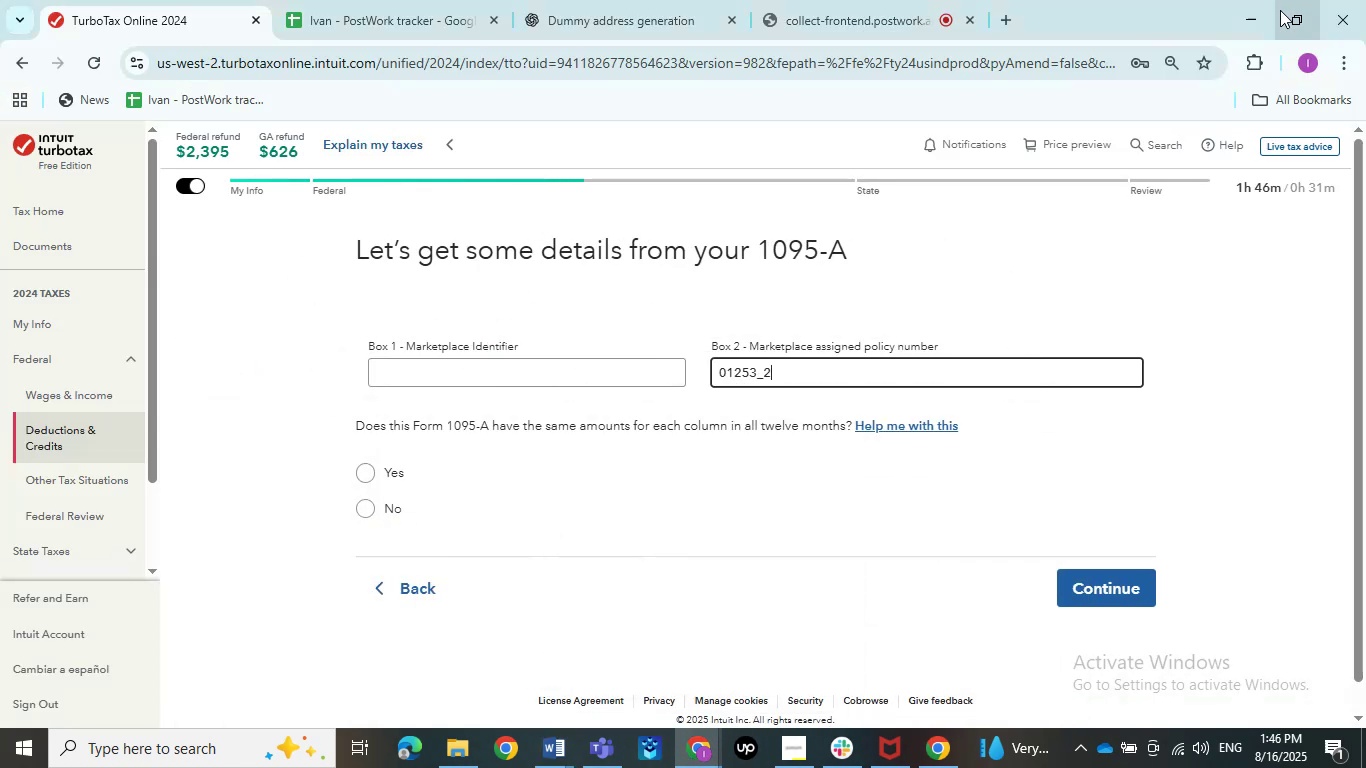 
key(Numpad0)
 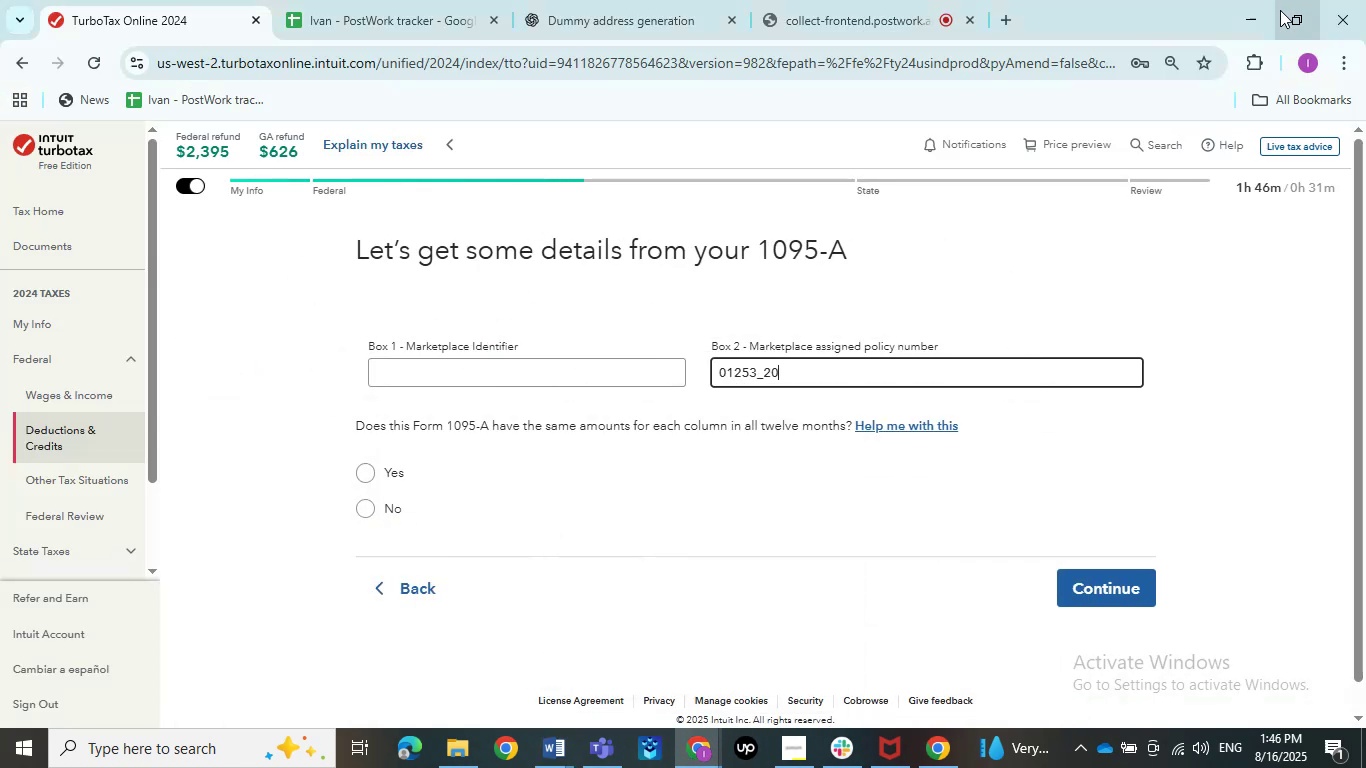 
key(Numpad2)
 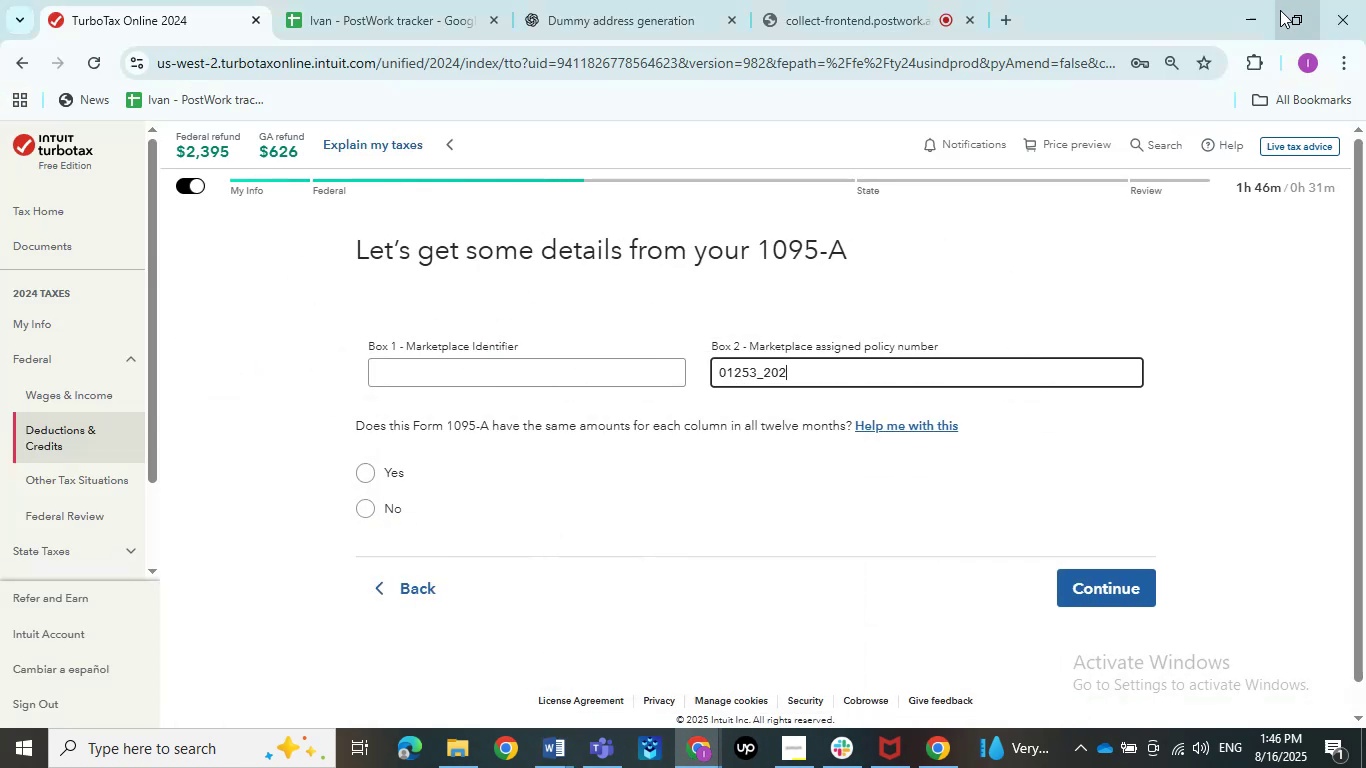 
key(Numpad3)
 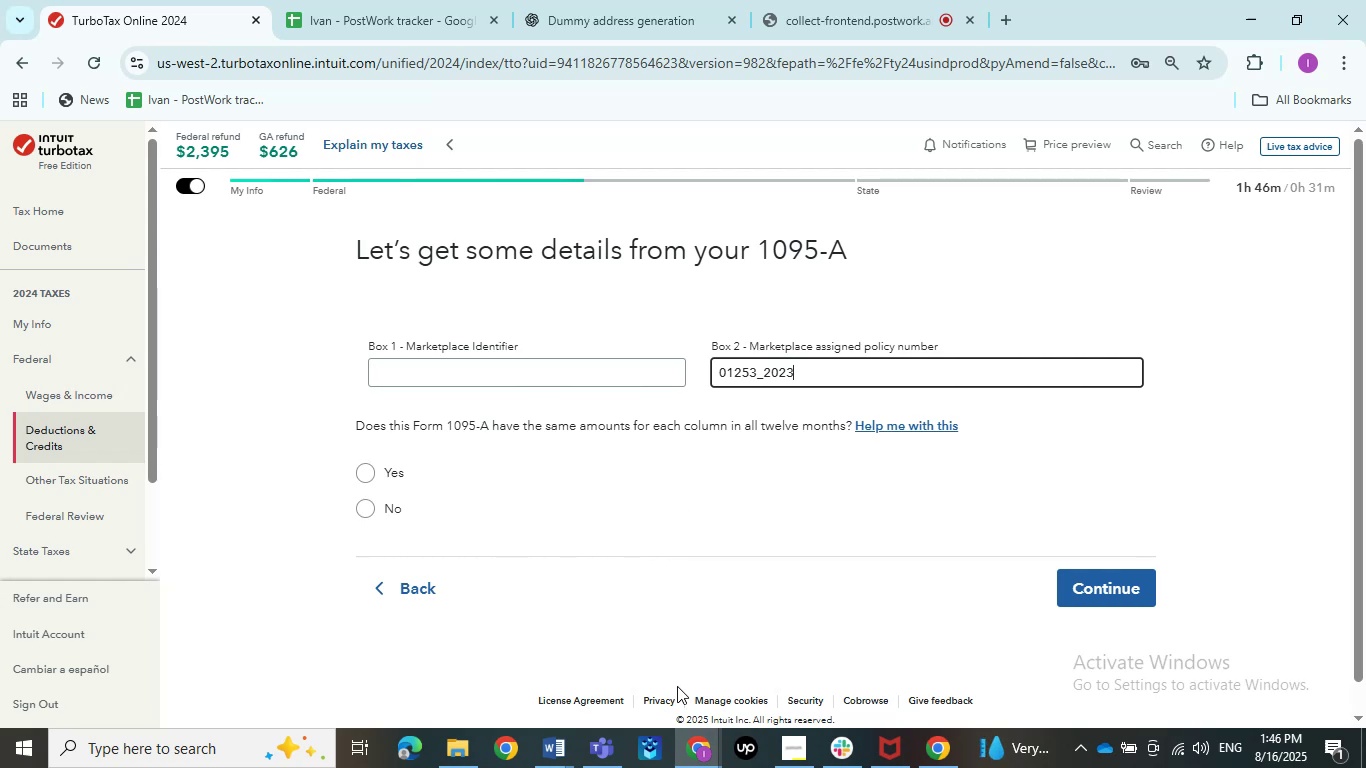 
left_click([702, 558])
 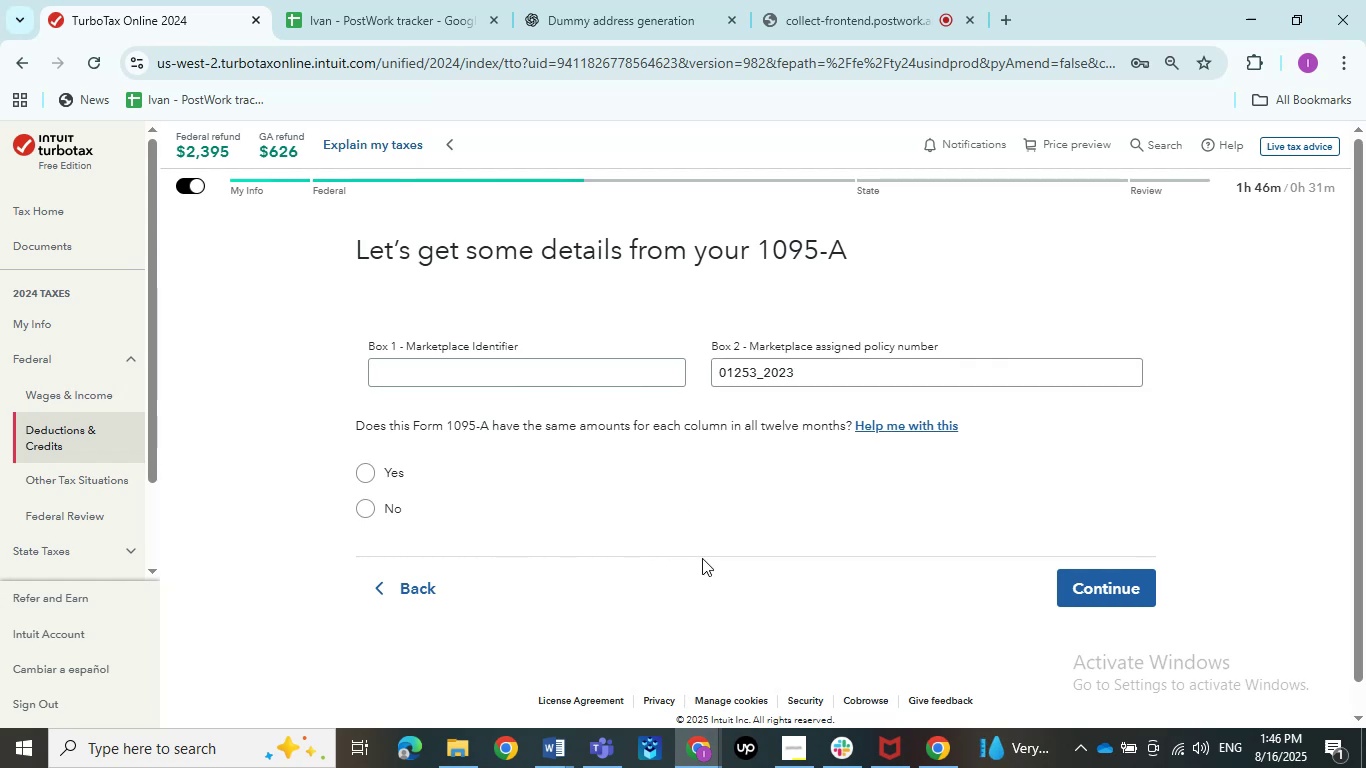 
left_click([786, 0])
 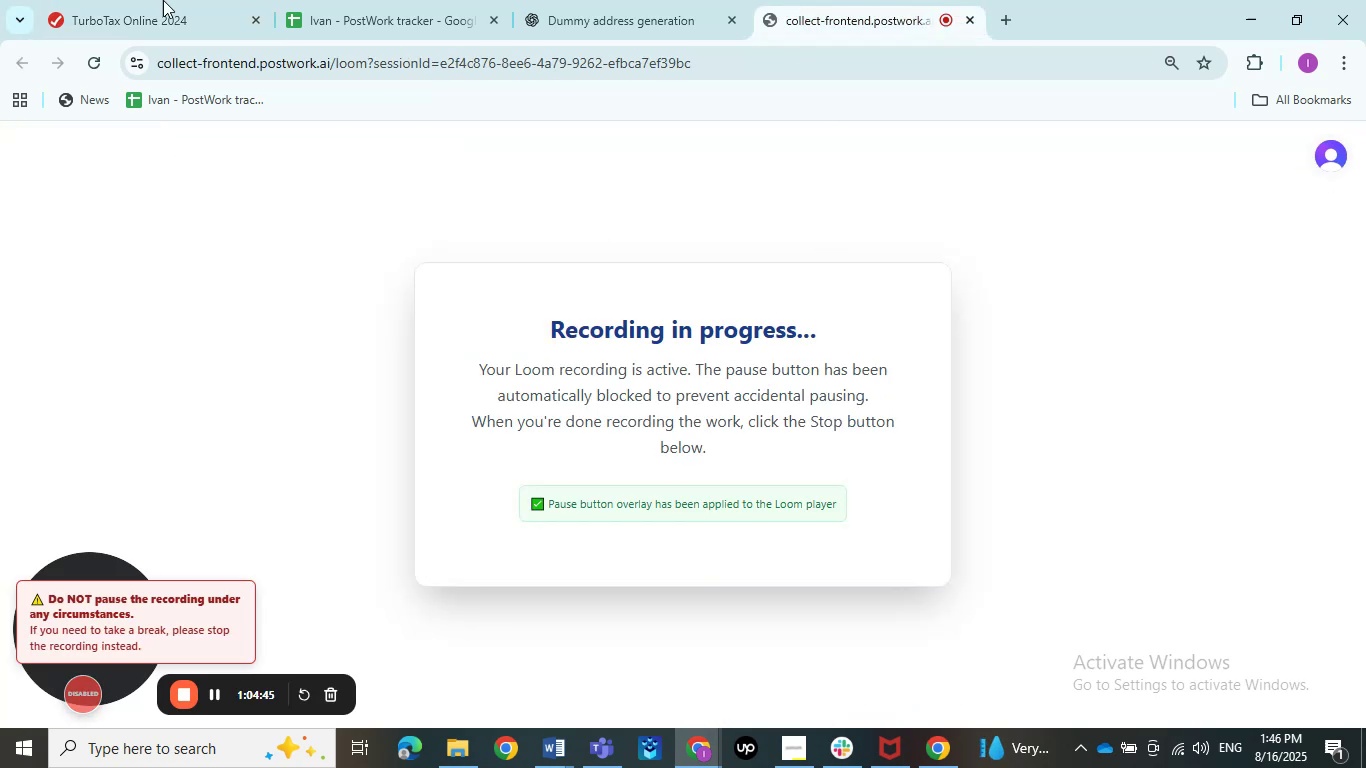 
left_click([142, 0])
 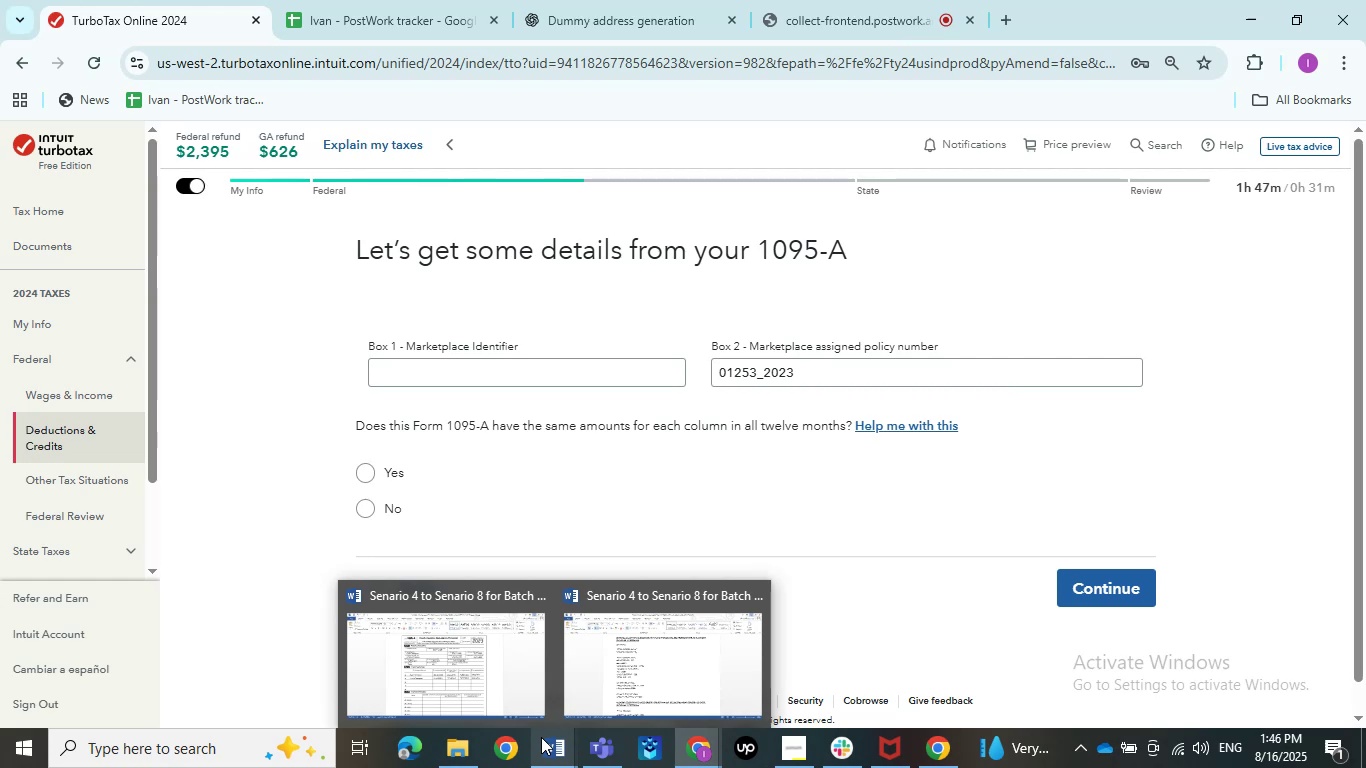 
wait(25.07)
 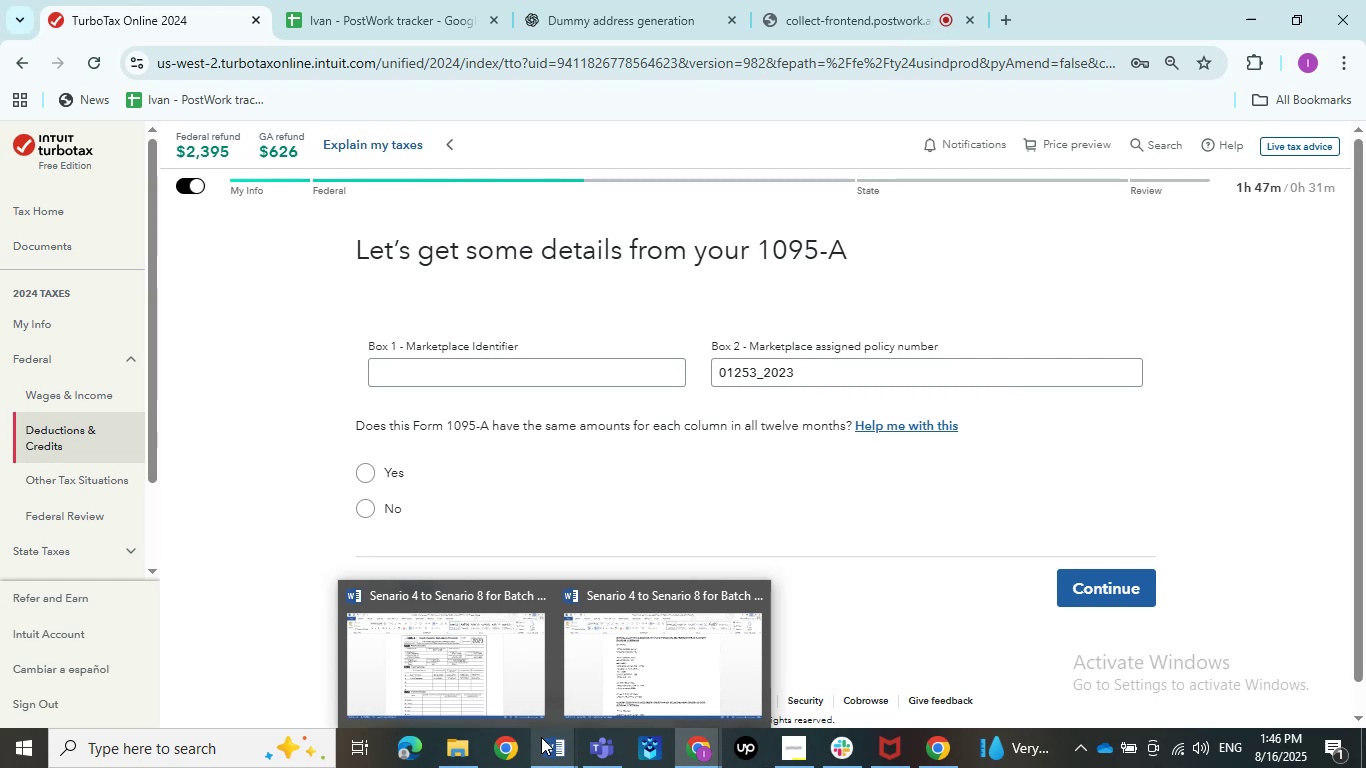 
left_click([354, 0])
 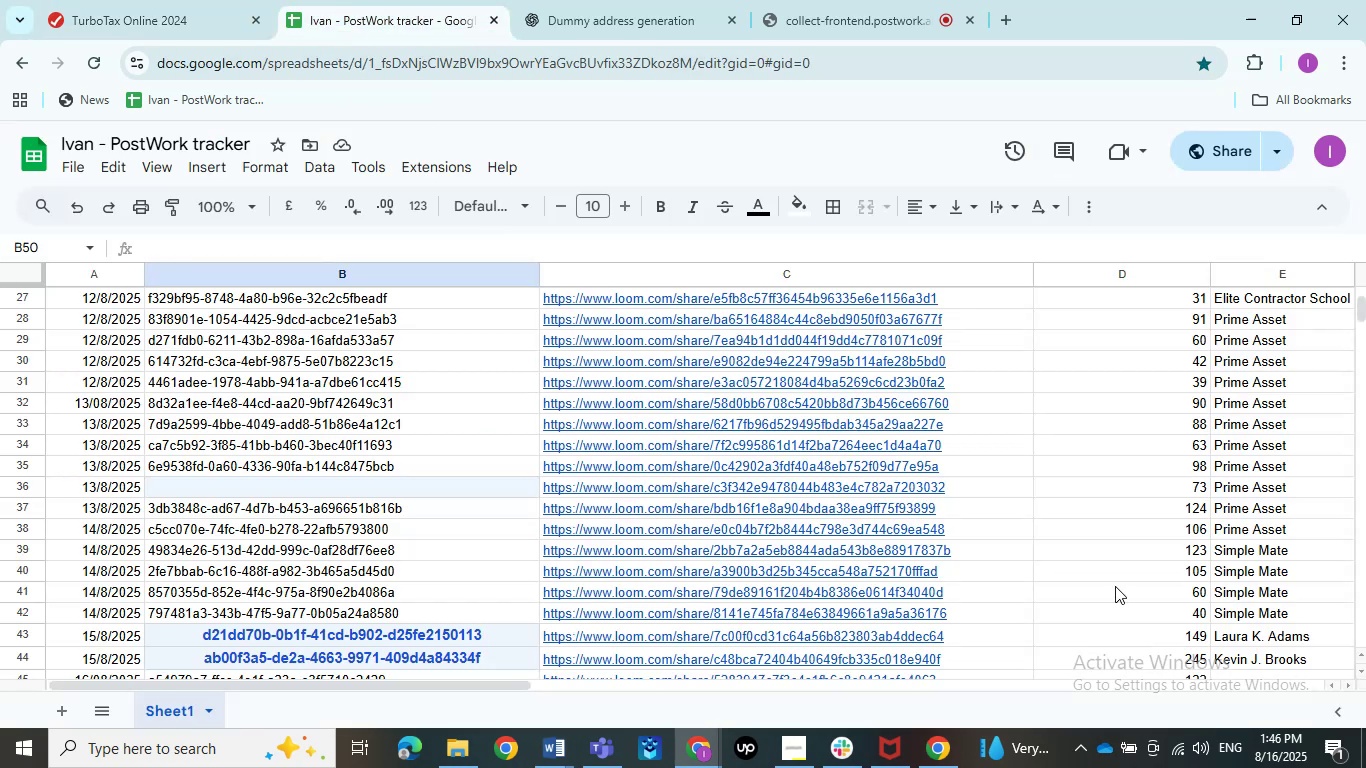 
scroll: coordinate [1090, 596], scroll_direction: down, amount: 2.0
 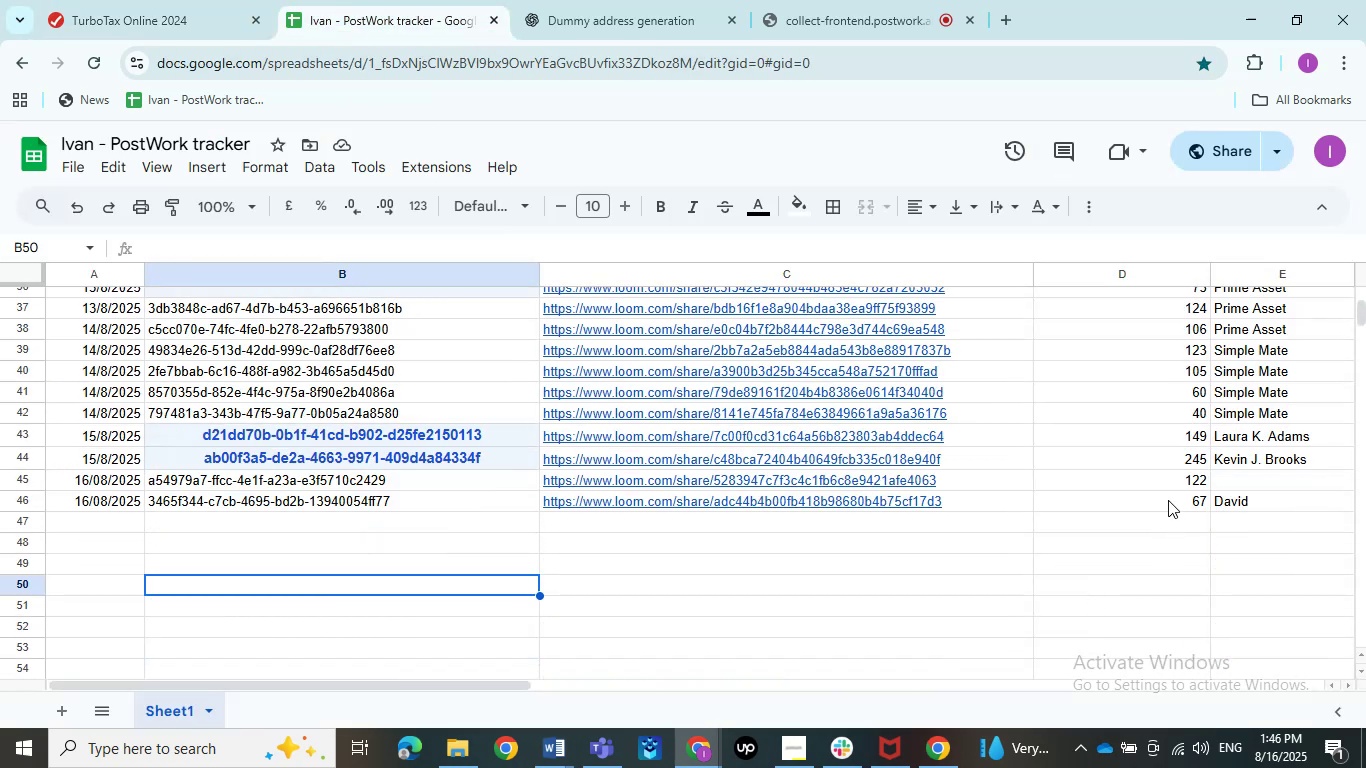 
left_click_drag(start_coordinate=[1168, 486], to_coordinate=[1166, 509])
 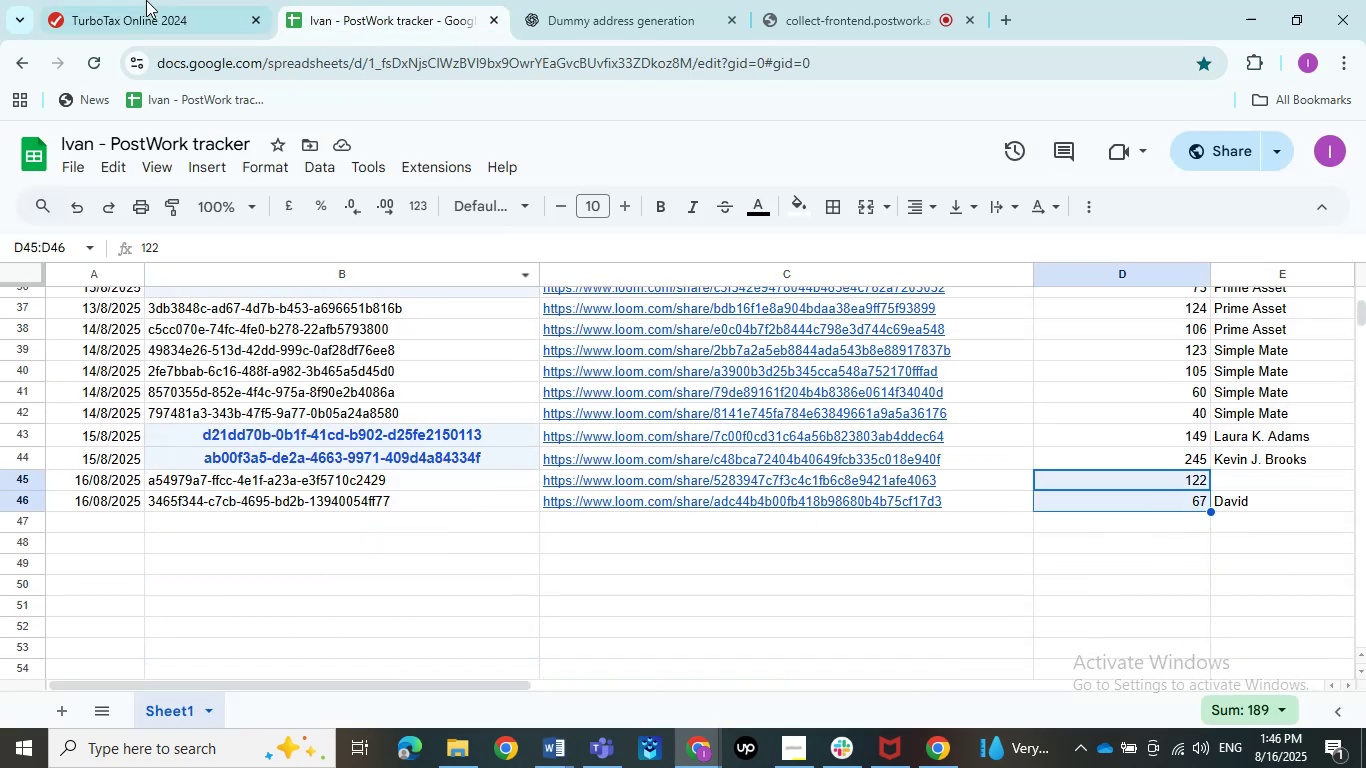 
left_click([136, 0])
 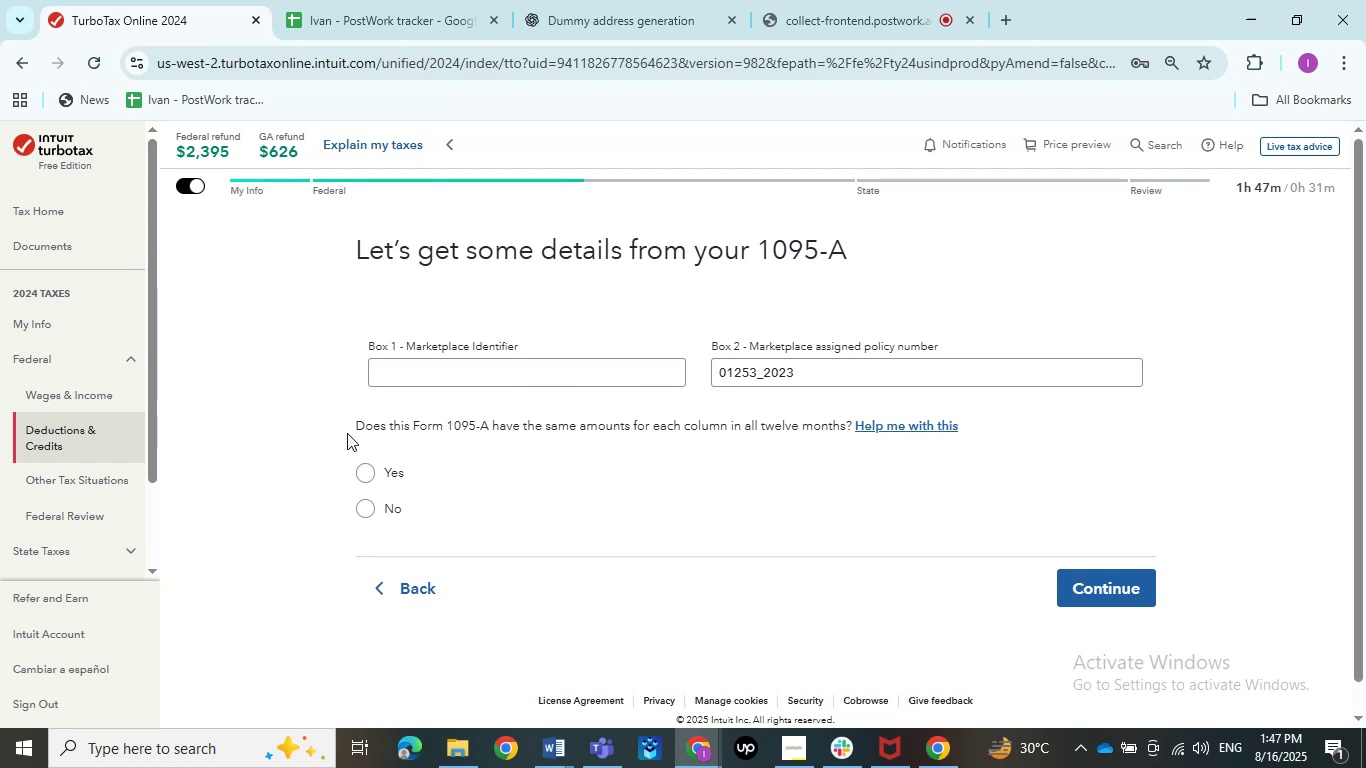 
wait(43.09)
 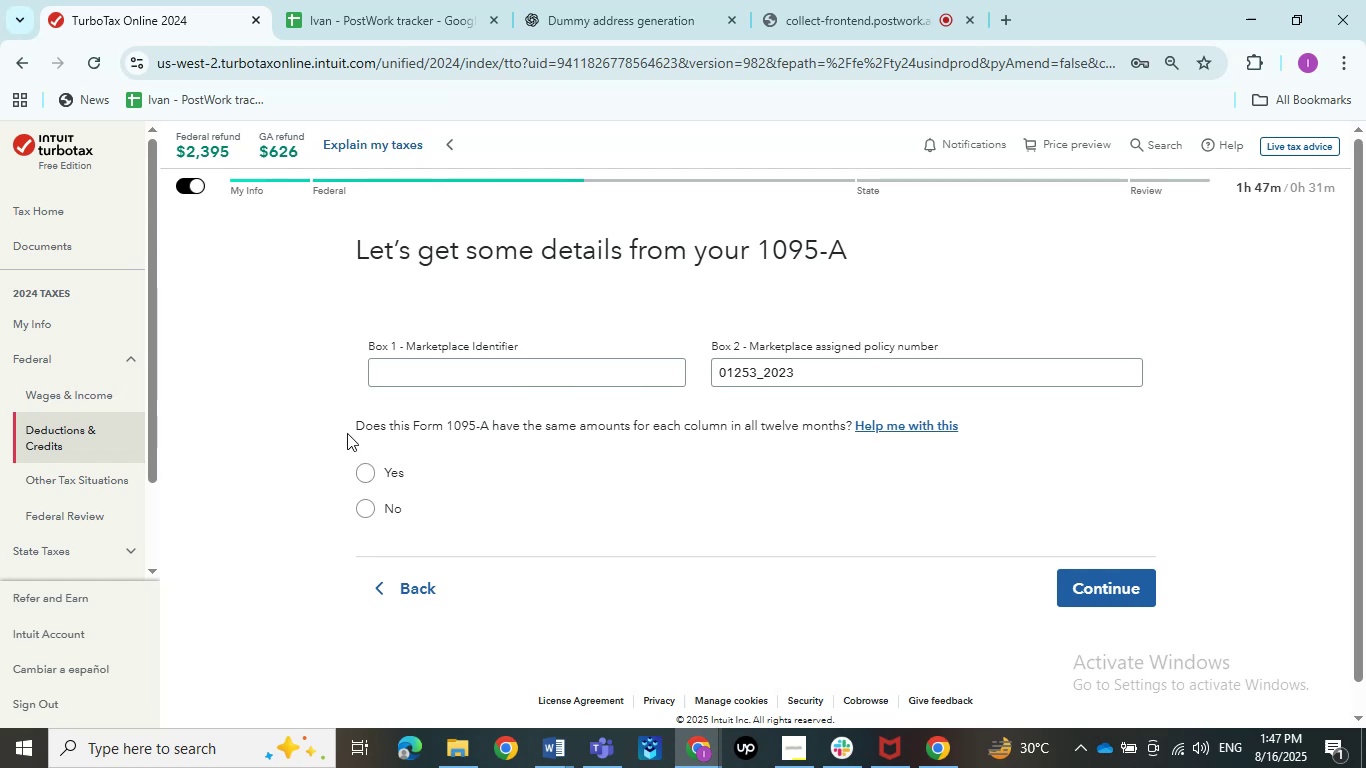 
left_click([471, 691])
 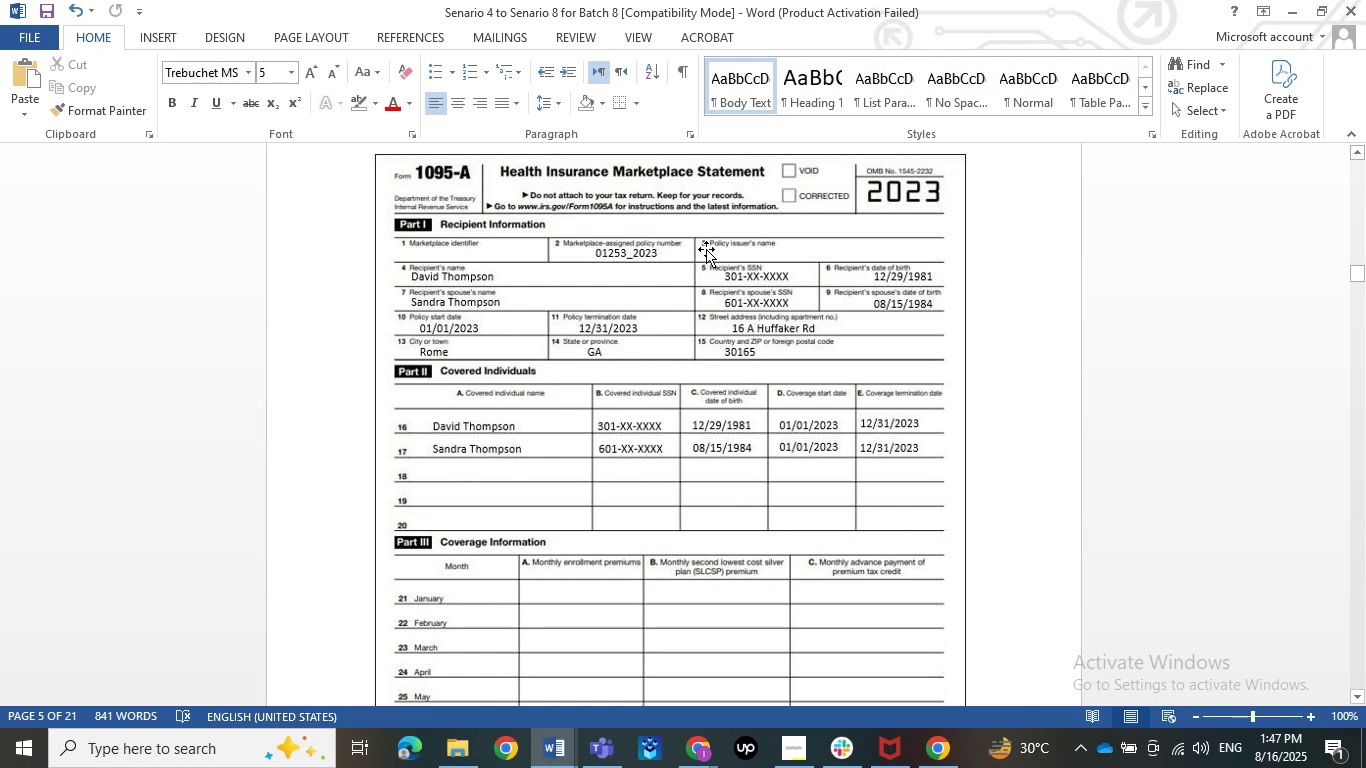 
scroll: coordinate [547, 507], scroll_direction: down, amount: 7.0
 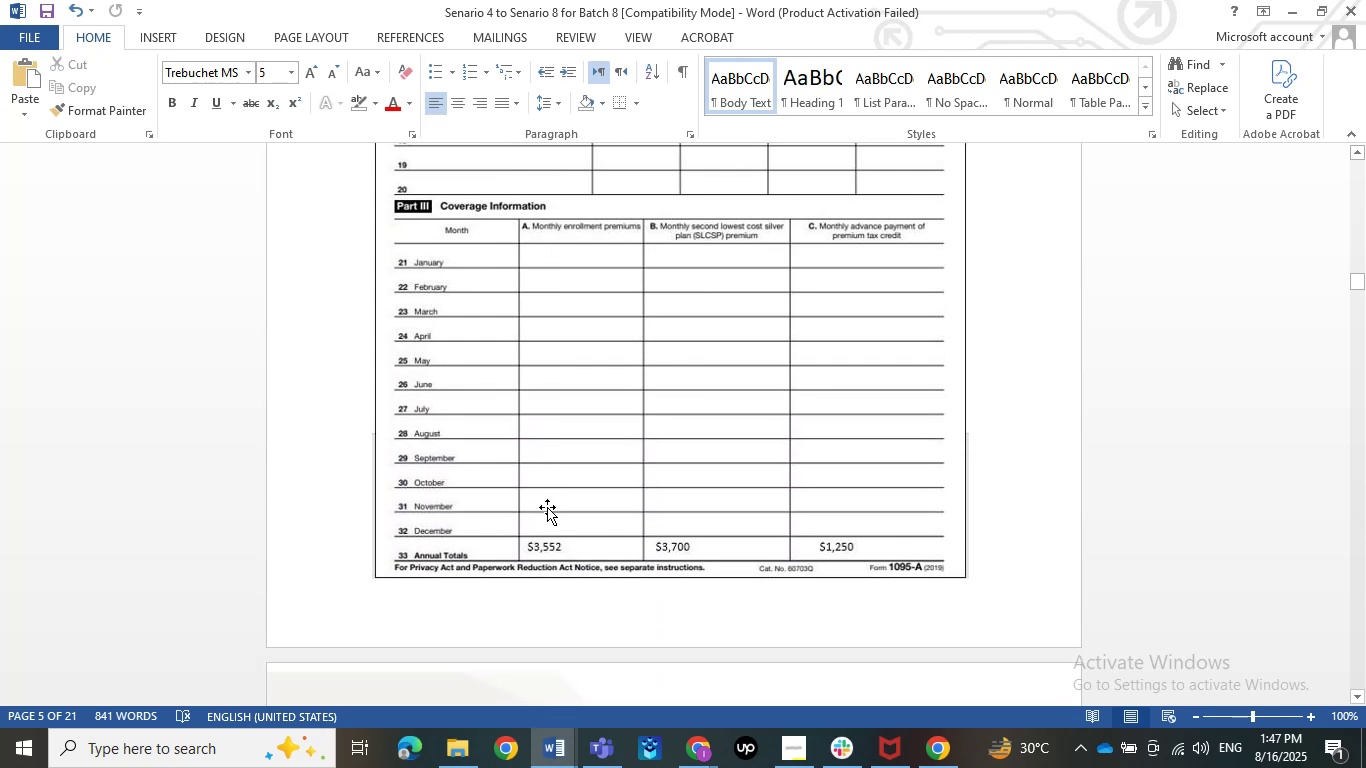 
scroll: coordinate [547, 507], scroll_direction: up, amount: 3.0
 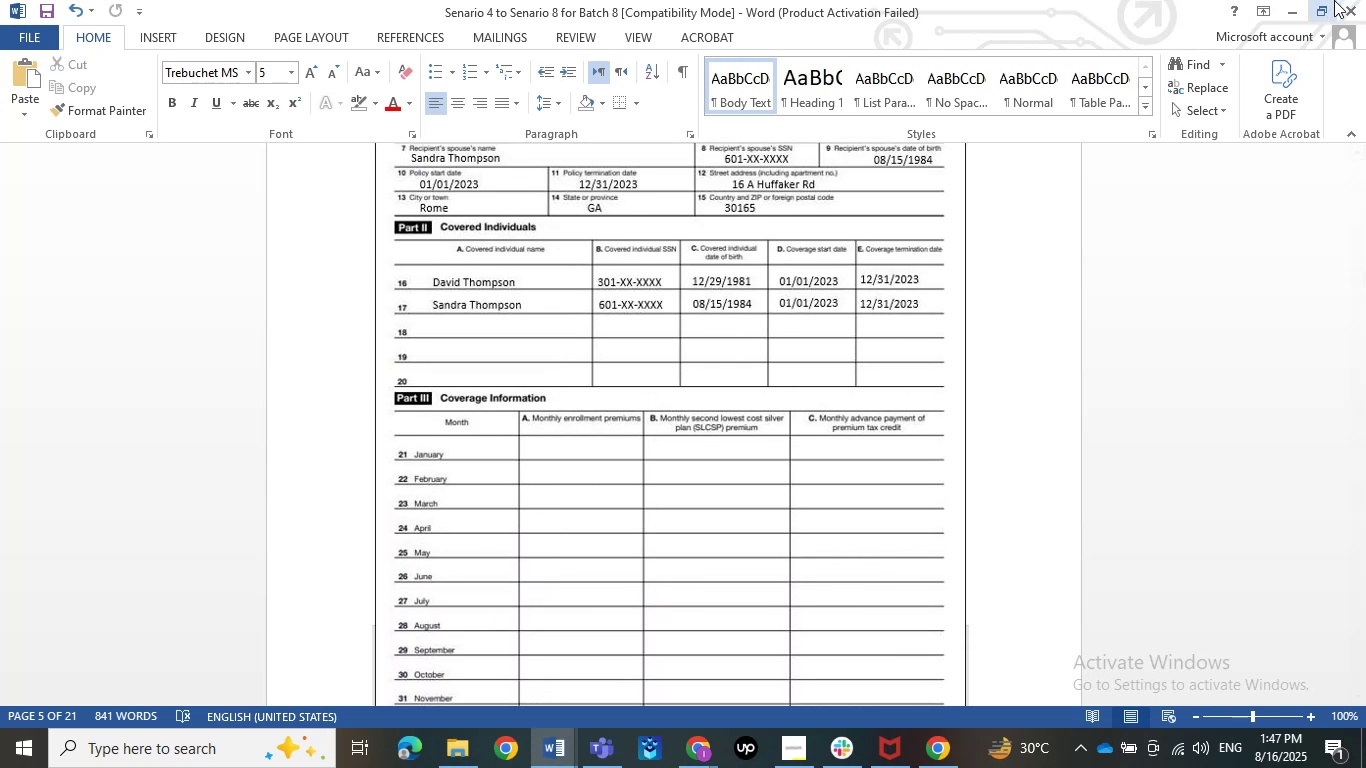 
left_click([1299, 5])
 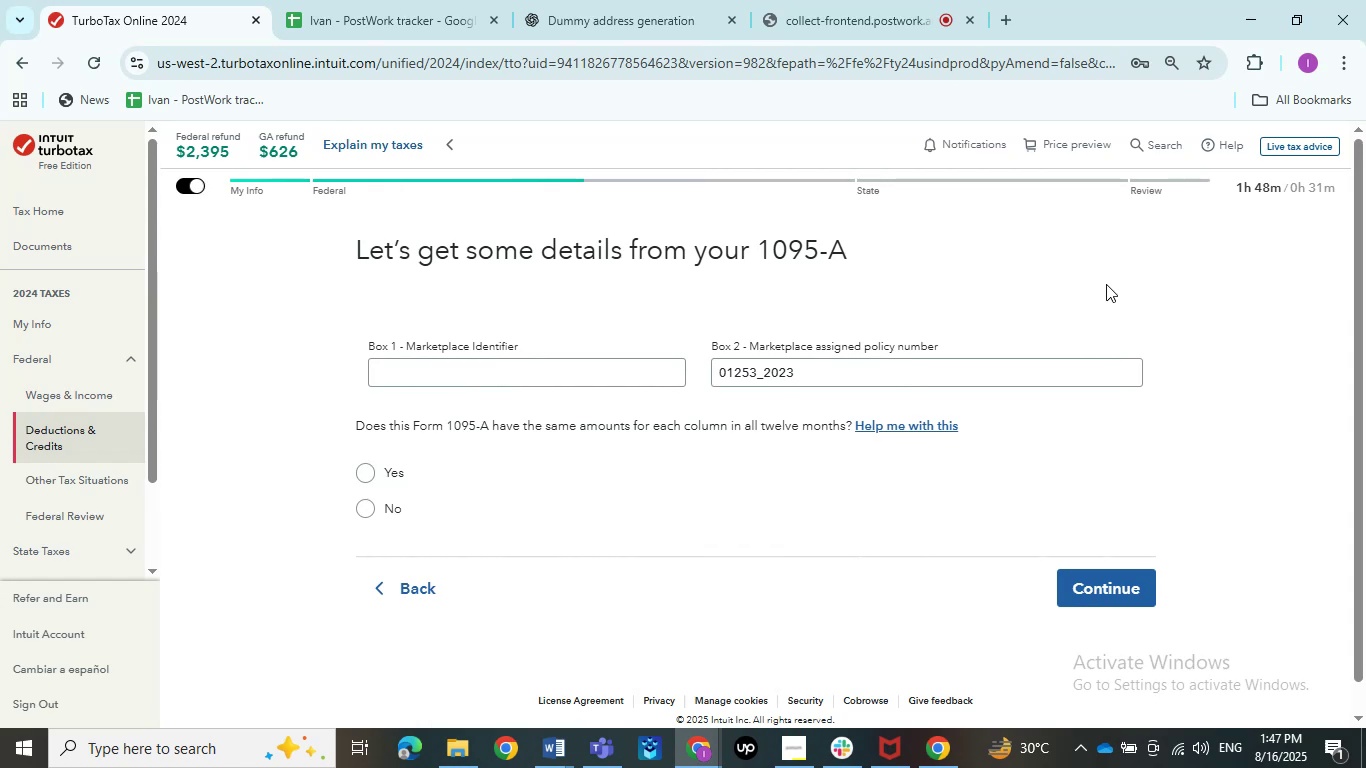 
wait(8.26)
 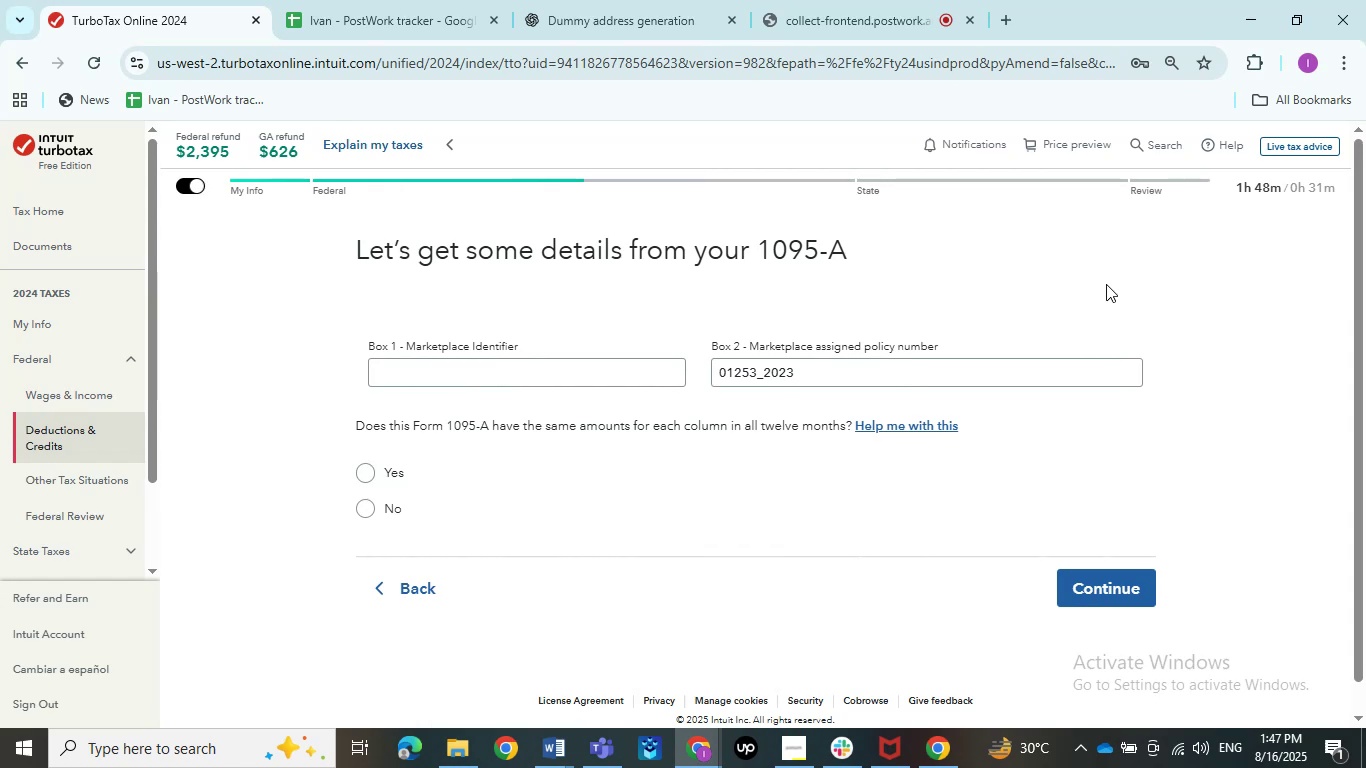 
left_click([546, 736])
 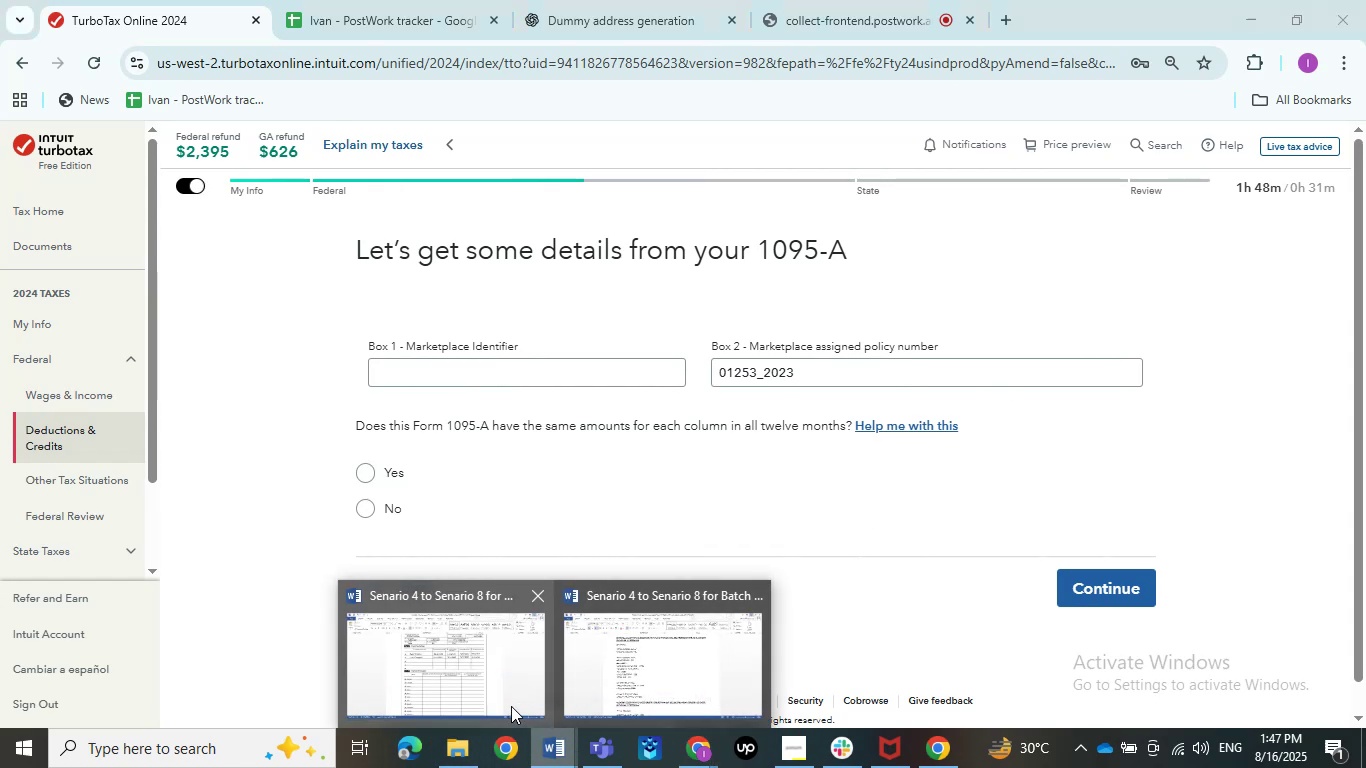 
left_click([511, 706])
 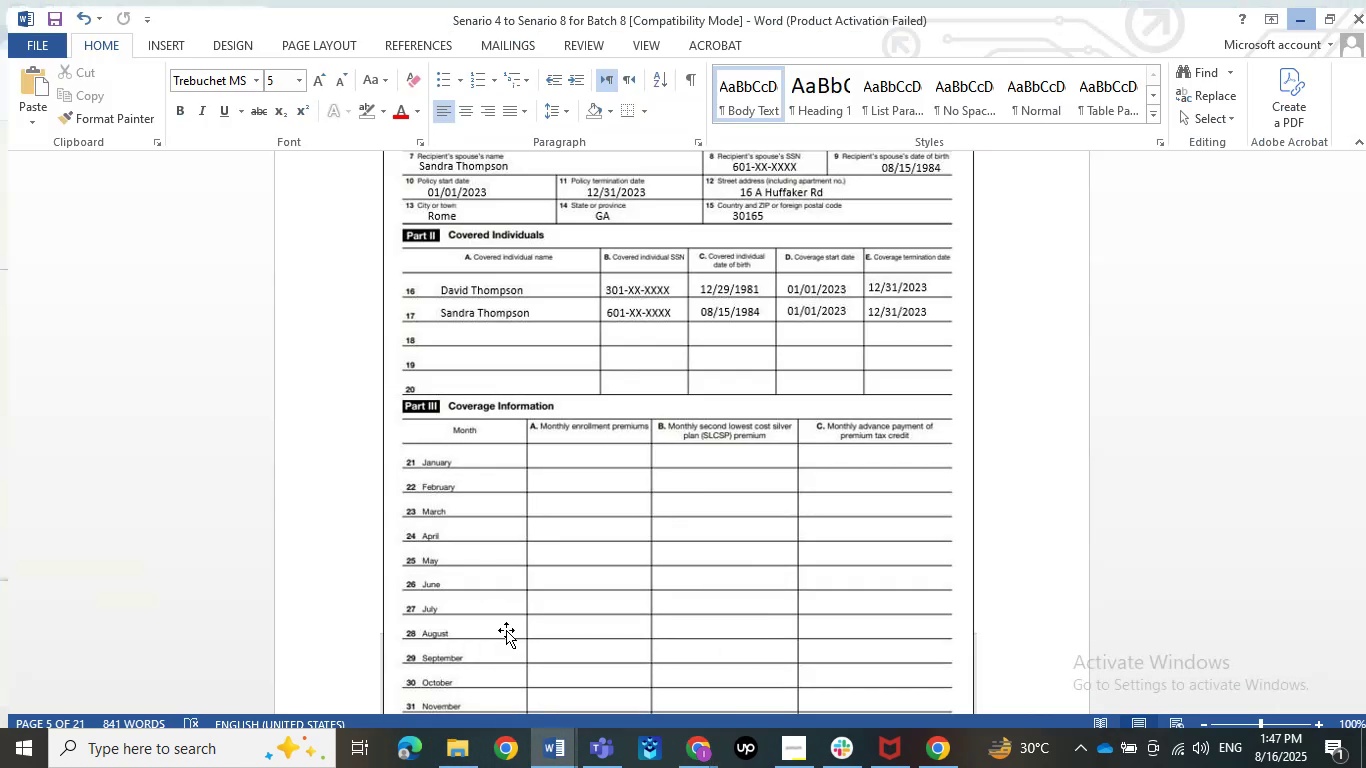 
scroll: coordinate [503, 559], scroll_direction: down, amount: 3.0
 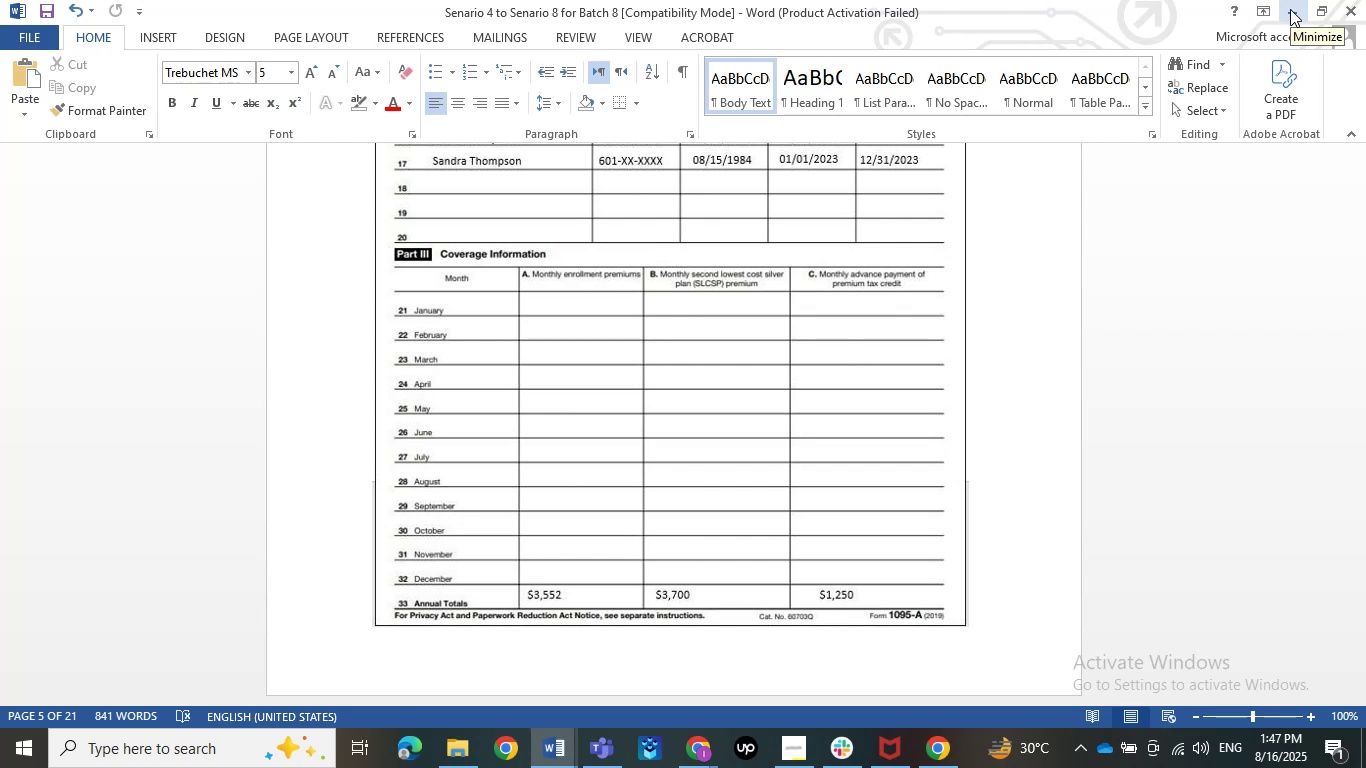 
wait(18.47)
 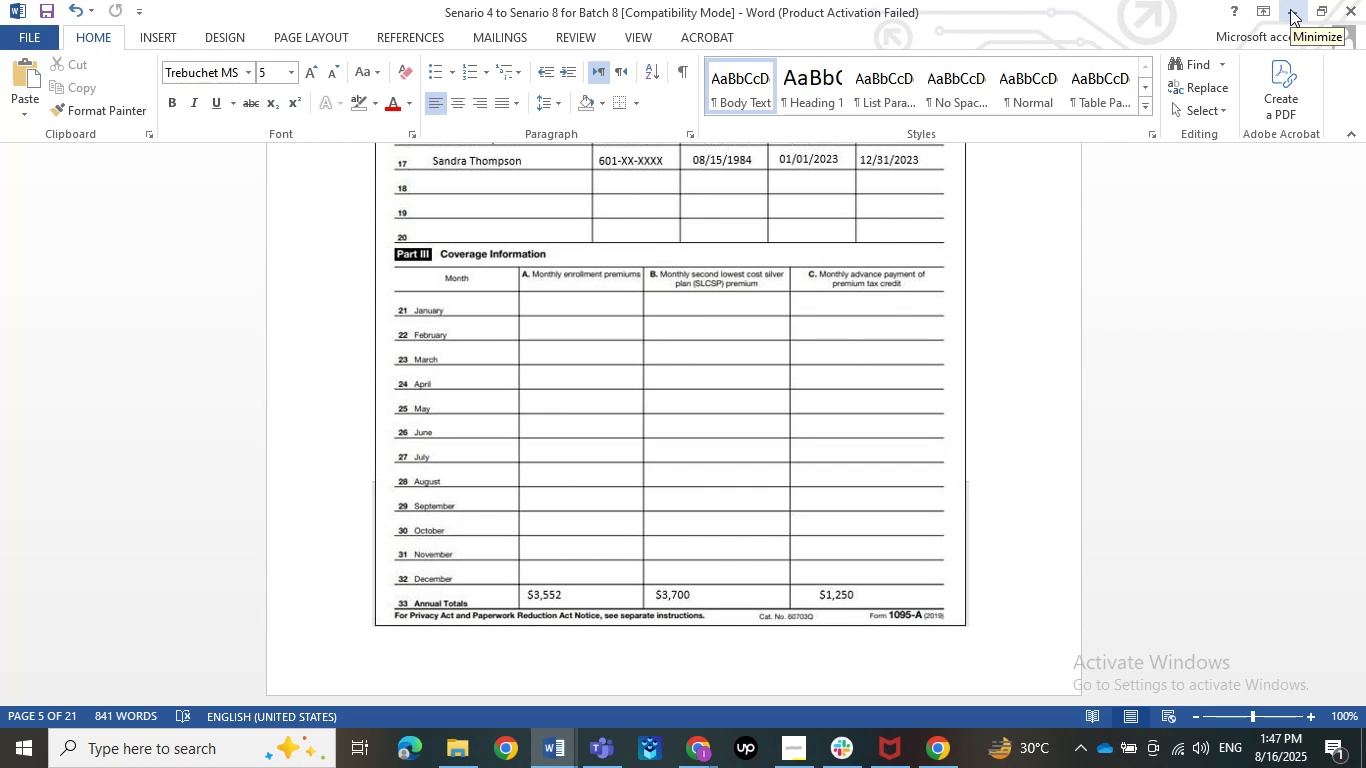 
left_click_drag(start_coordinate=[571, 601], to_coordinate=[526, 601])
 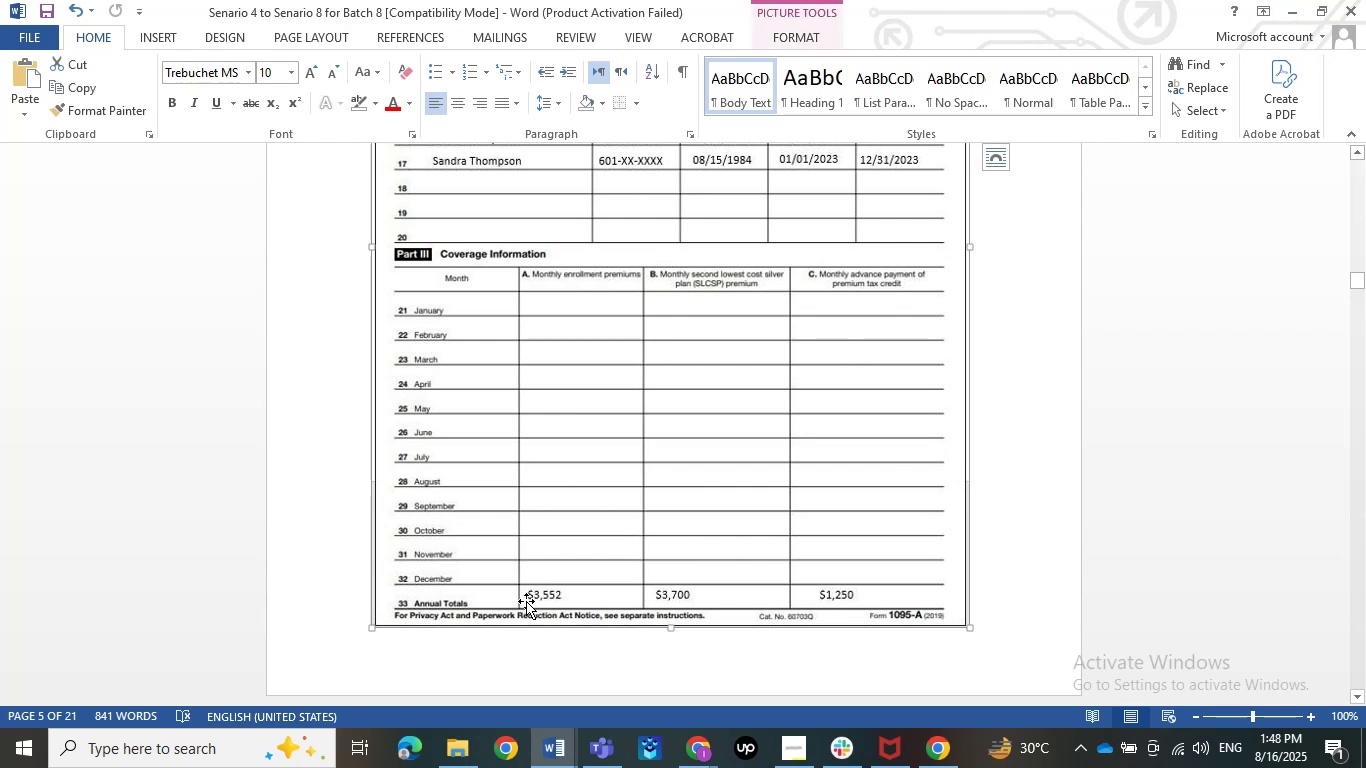 
scroll: coordinate [548, 343], scroll_direction: up, amount: 13.0
 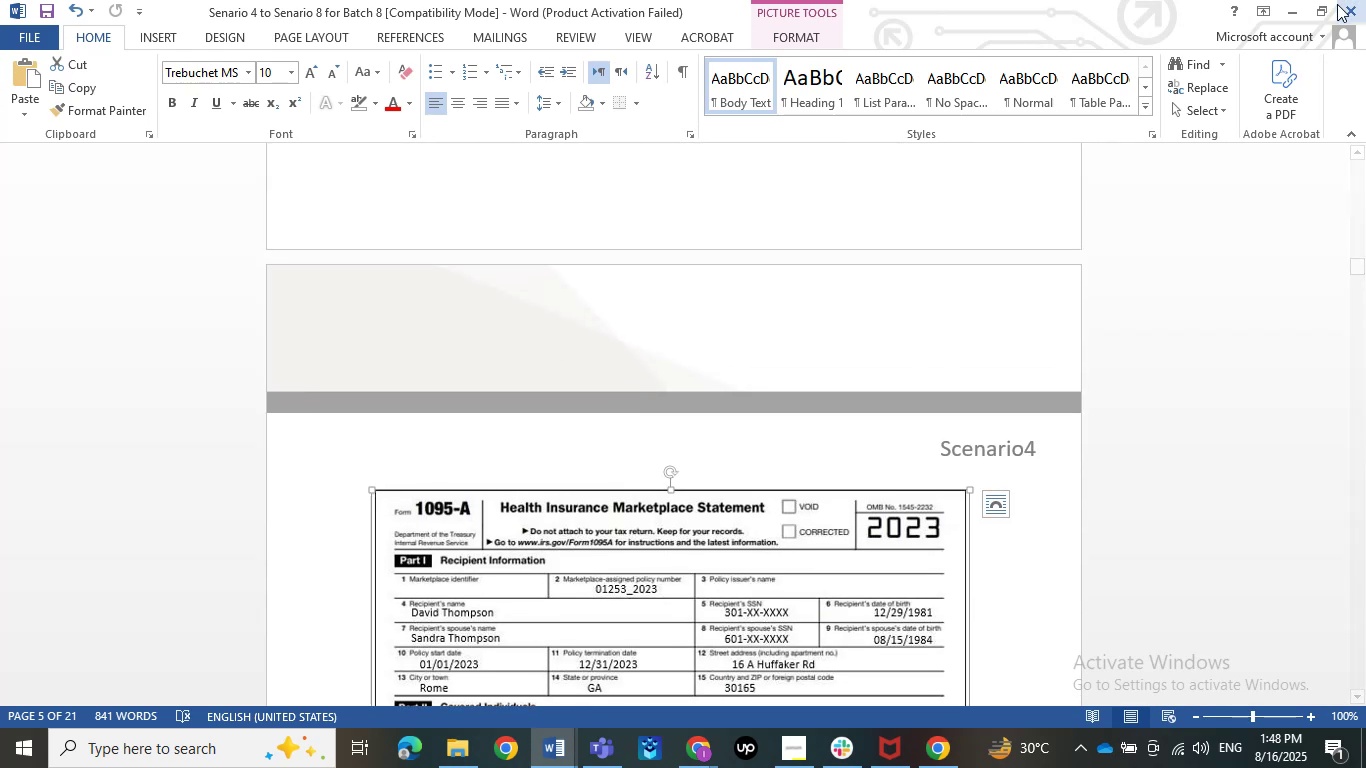 
left_click([1280, 7])
 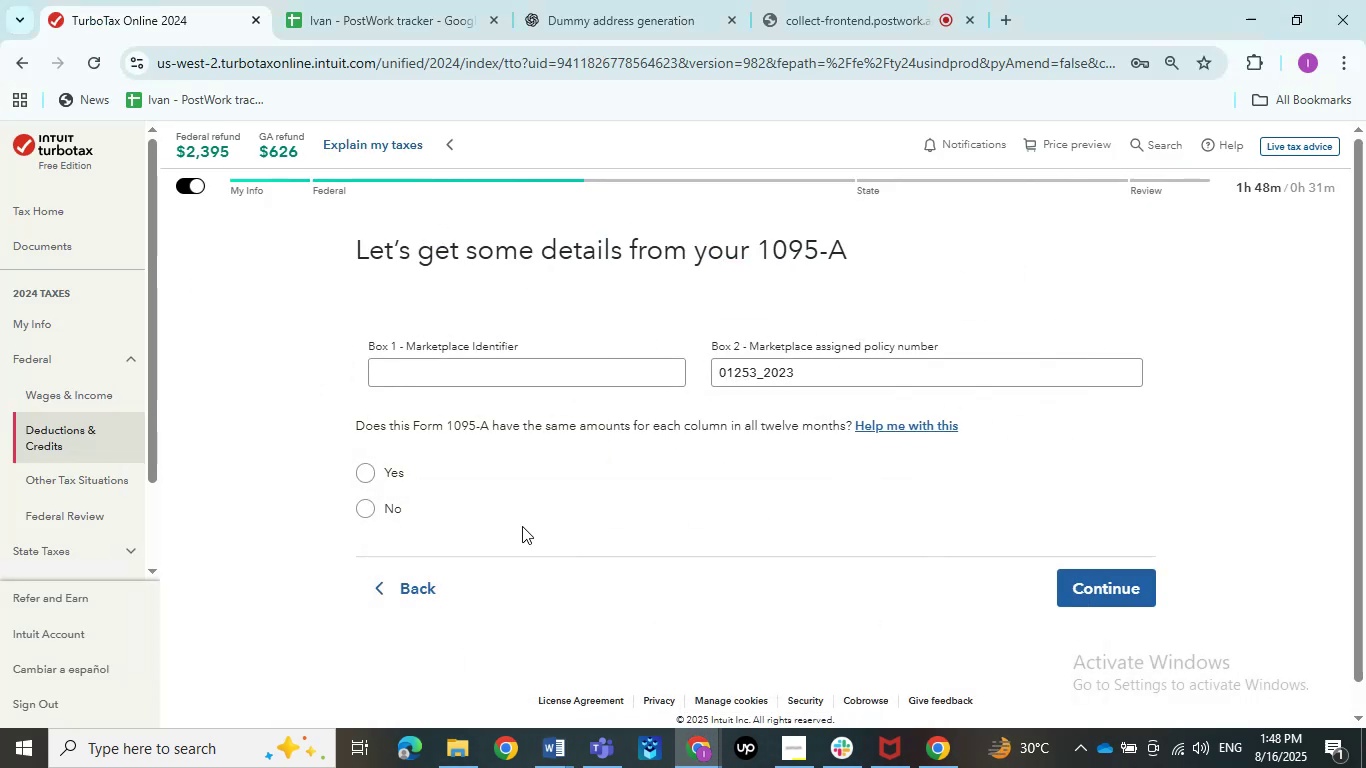 
wait(8.94)
 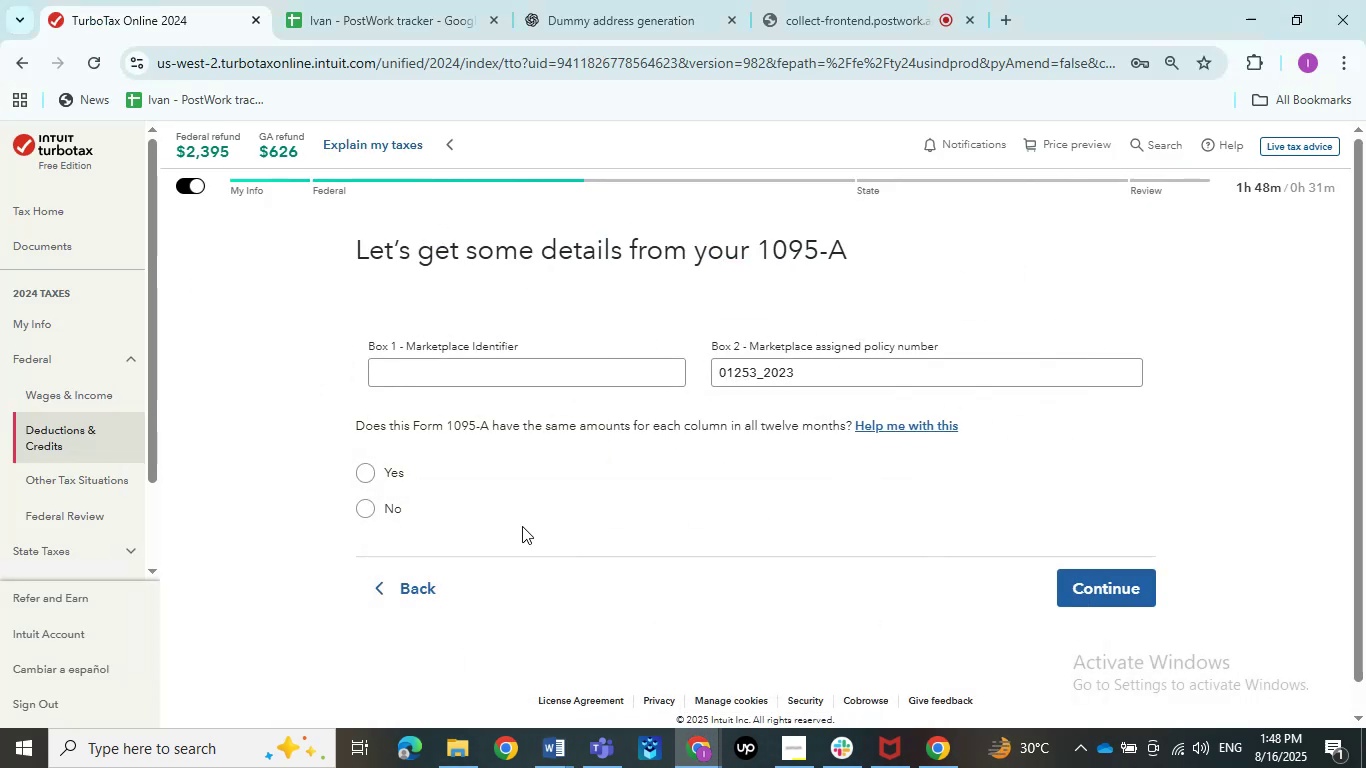 
left_click_drag(start_coordinate=[425, 429], to_coordinate=[710, 430])
 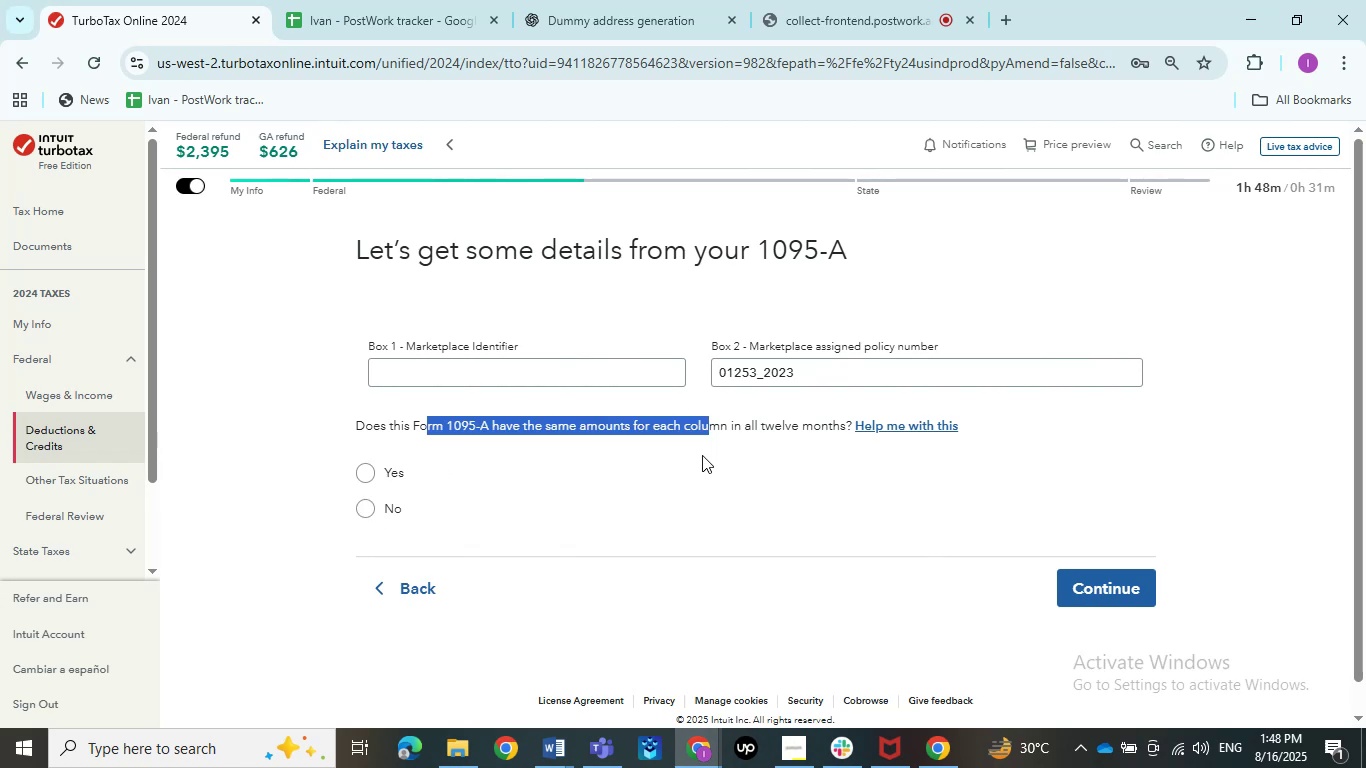 
left_click_drag(start_coordinate=[668, 499], to_coordinate=[655, 498])
 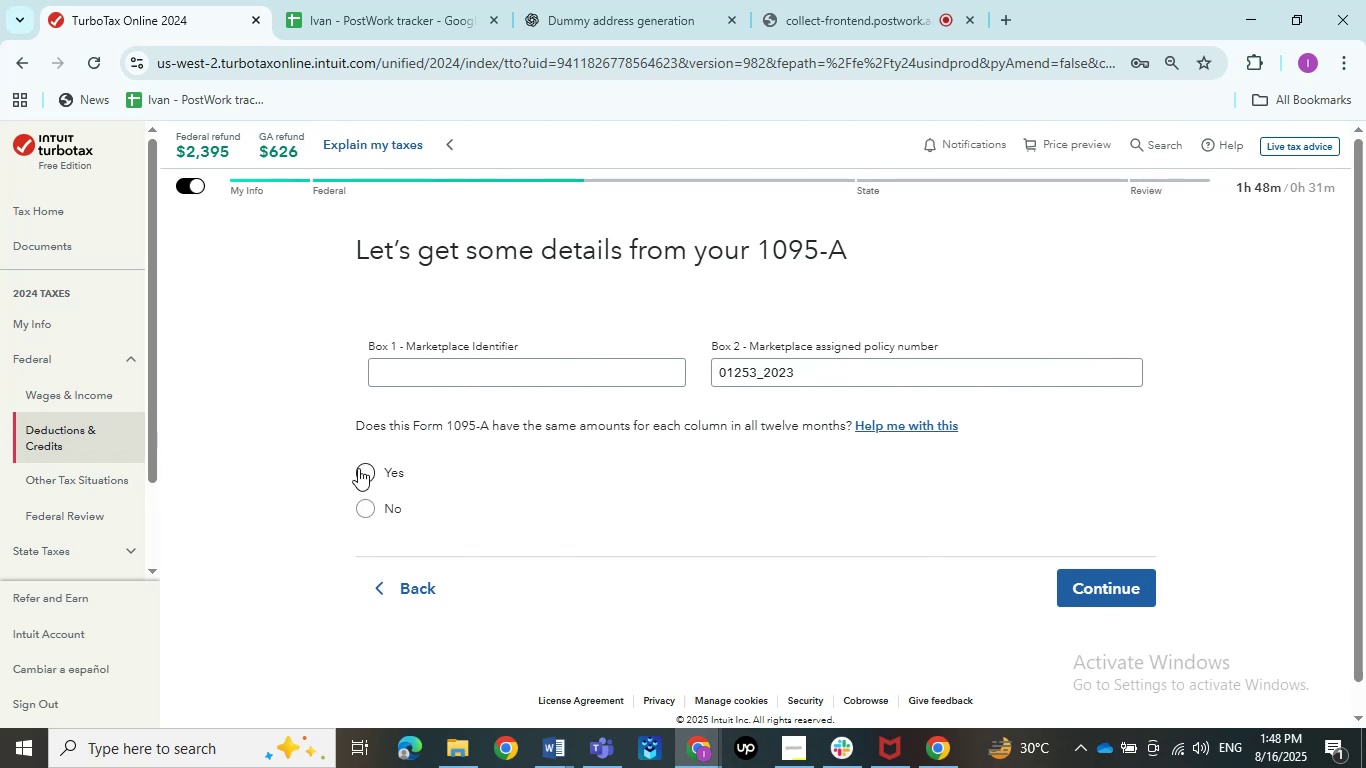 
double_click([358, 468])
 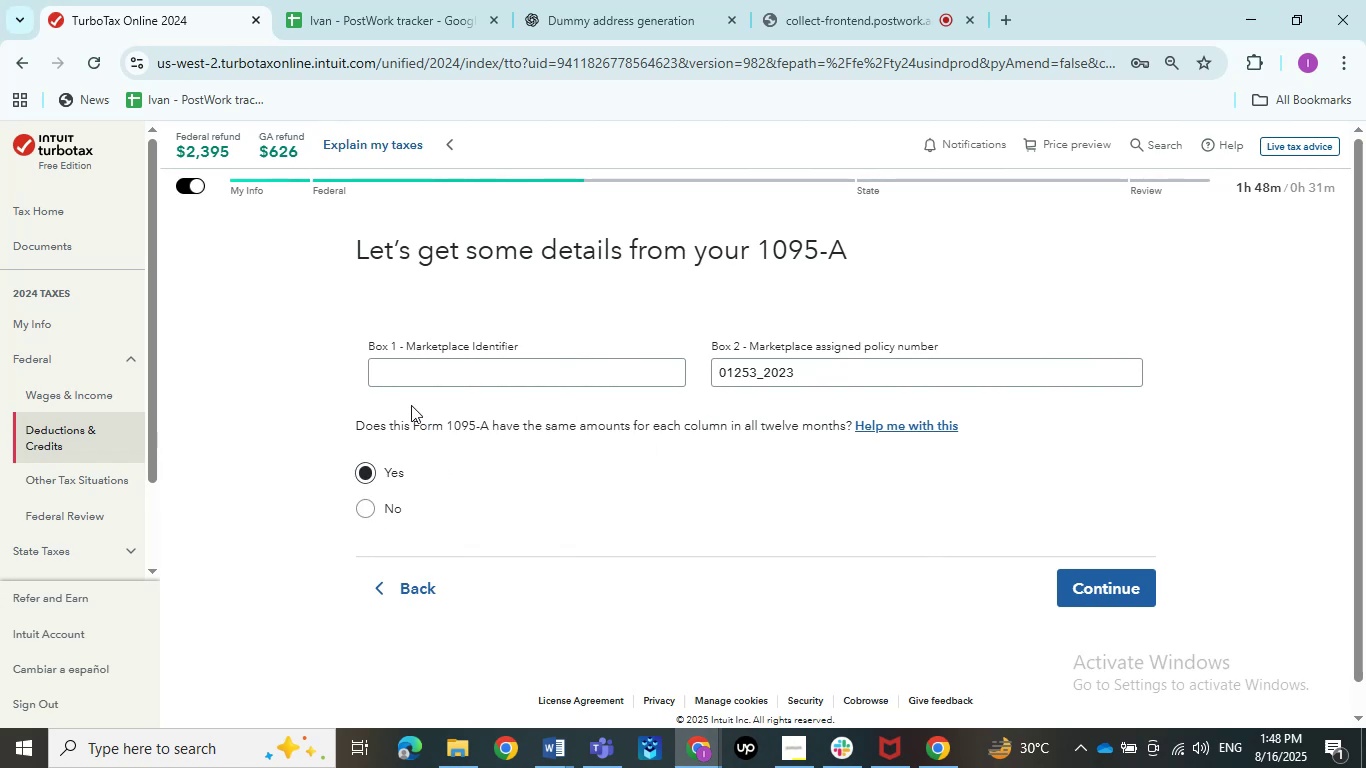 
left_click_drag(start_coordinate=[392, 421], to_coordinate=[422, 422])
 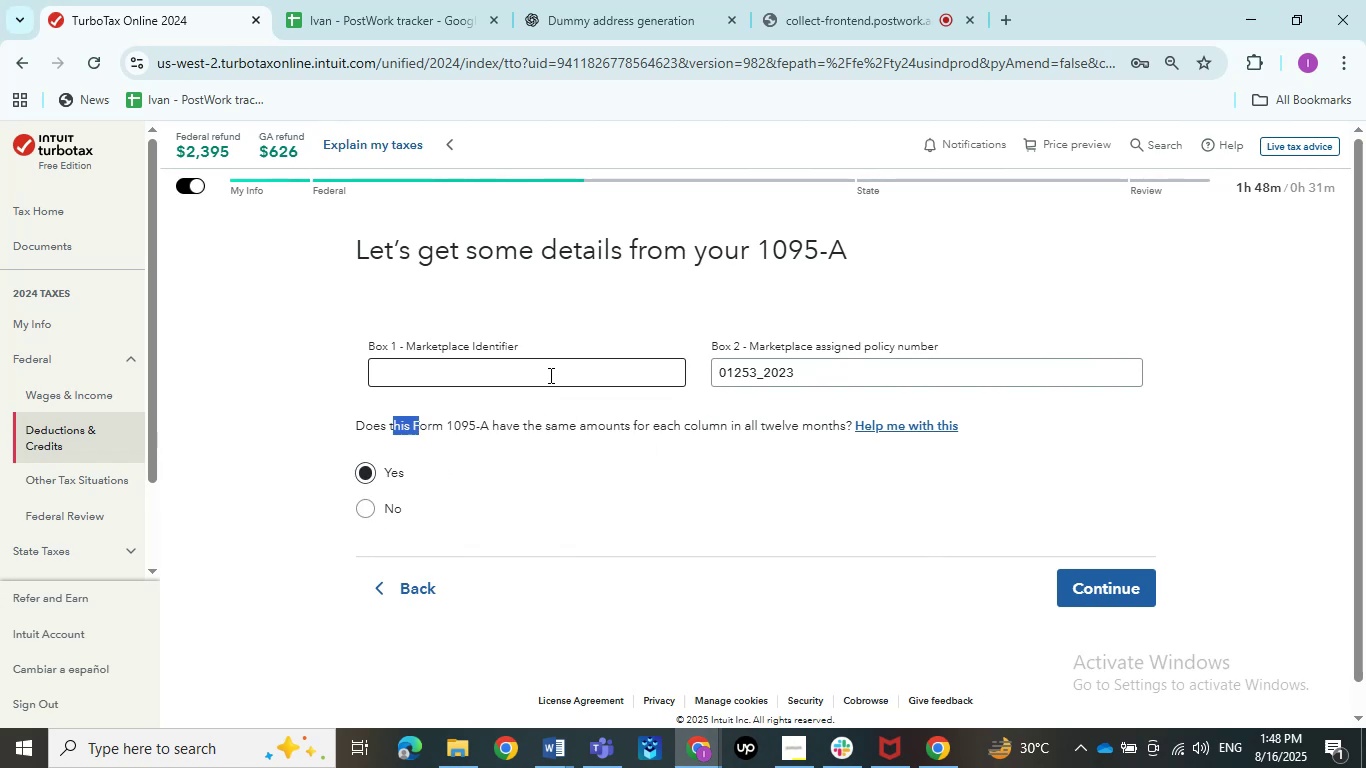 
left_click([549, 375])
 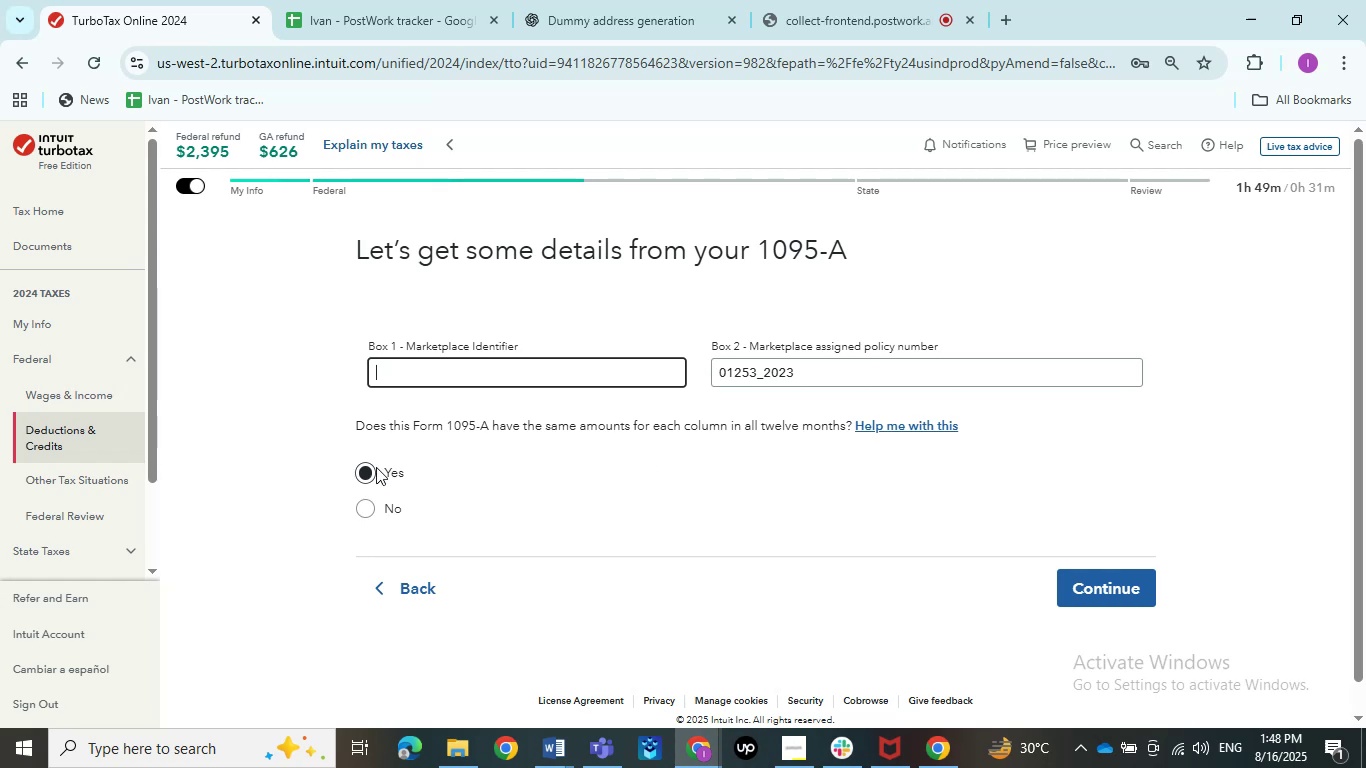 
wait(11.9)
 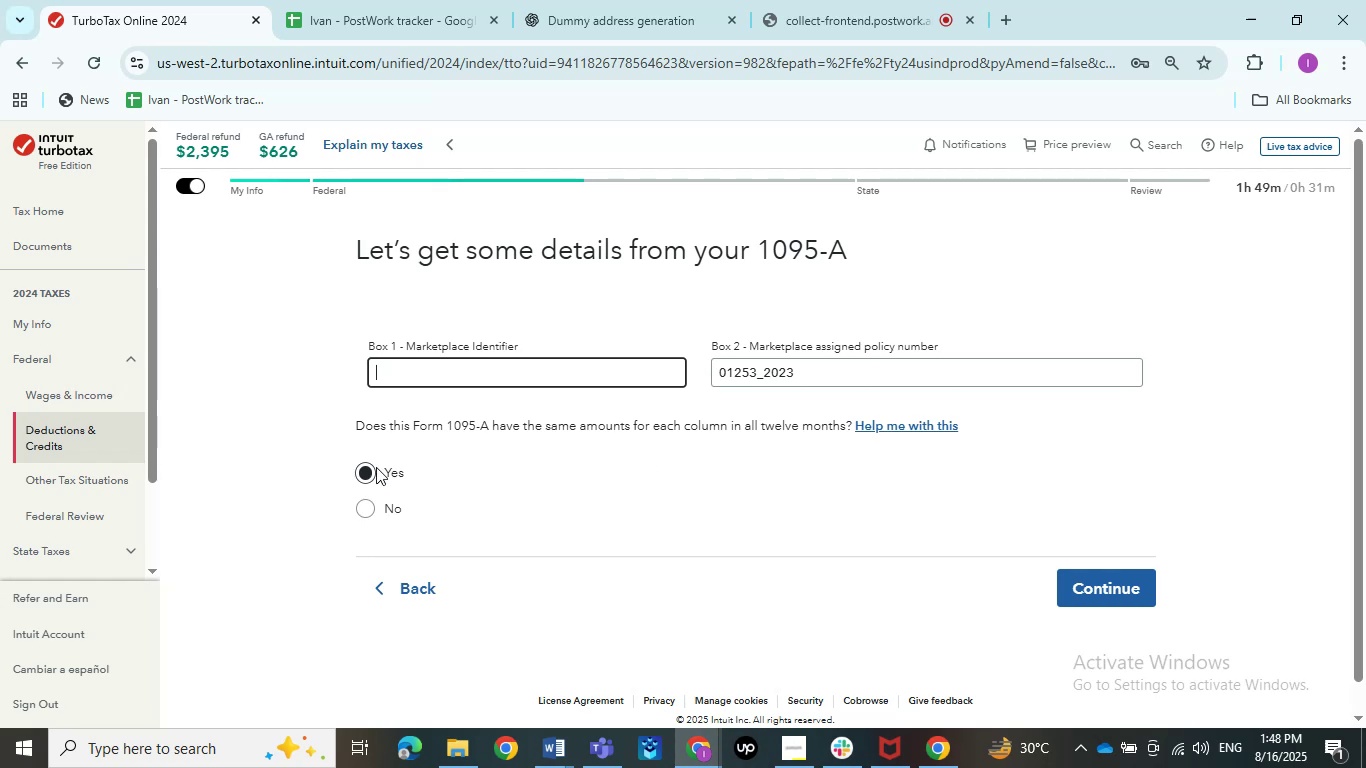 
double_click([493, 680])
 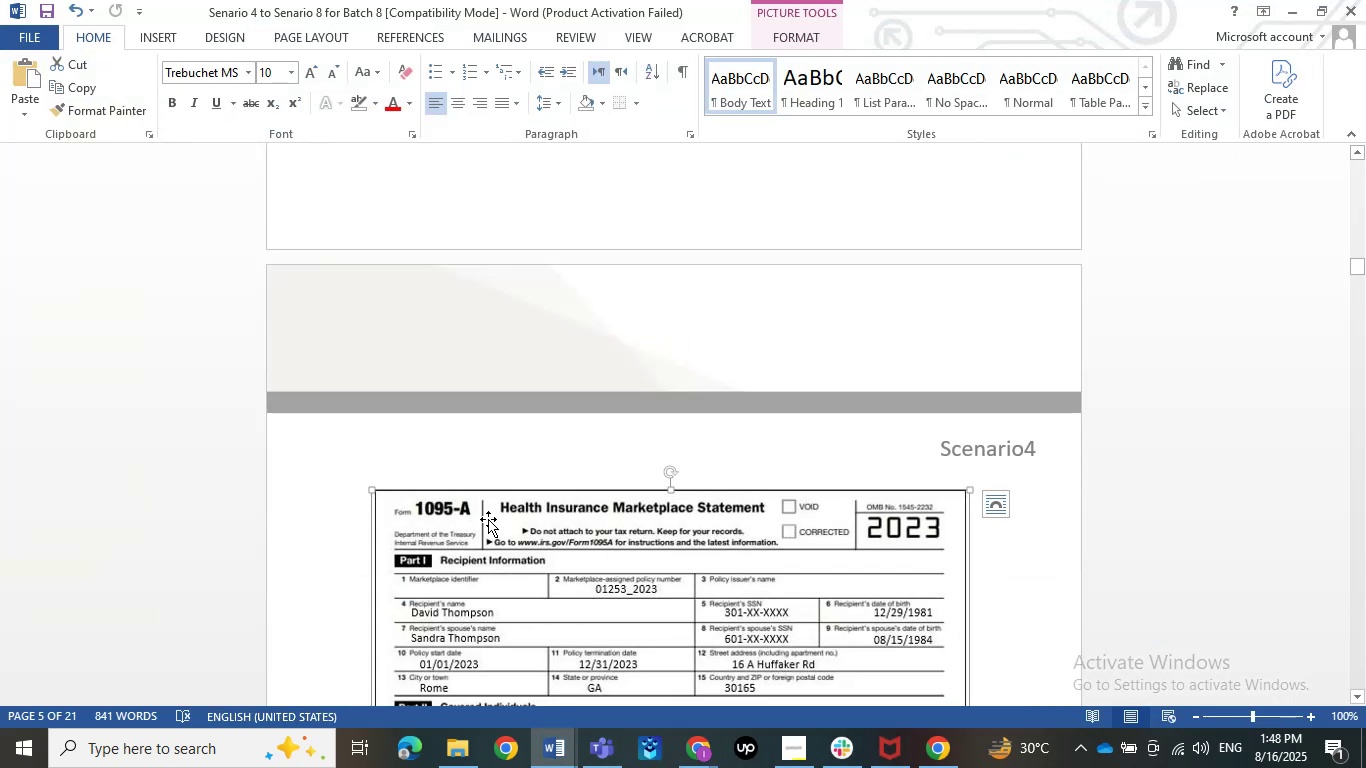 
scroll: coordinate [488, 519], scroll_direction: up, amount: 16.0
 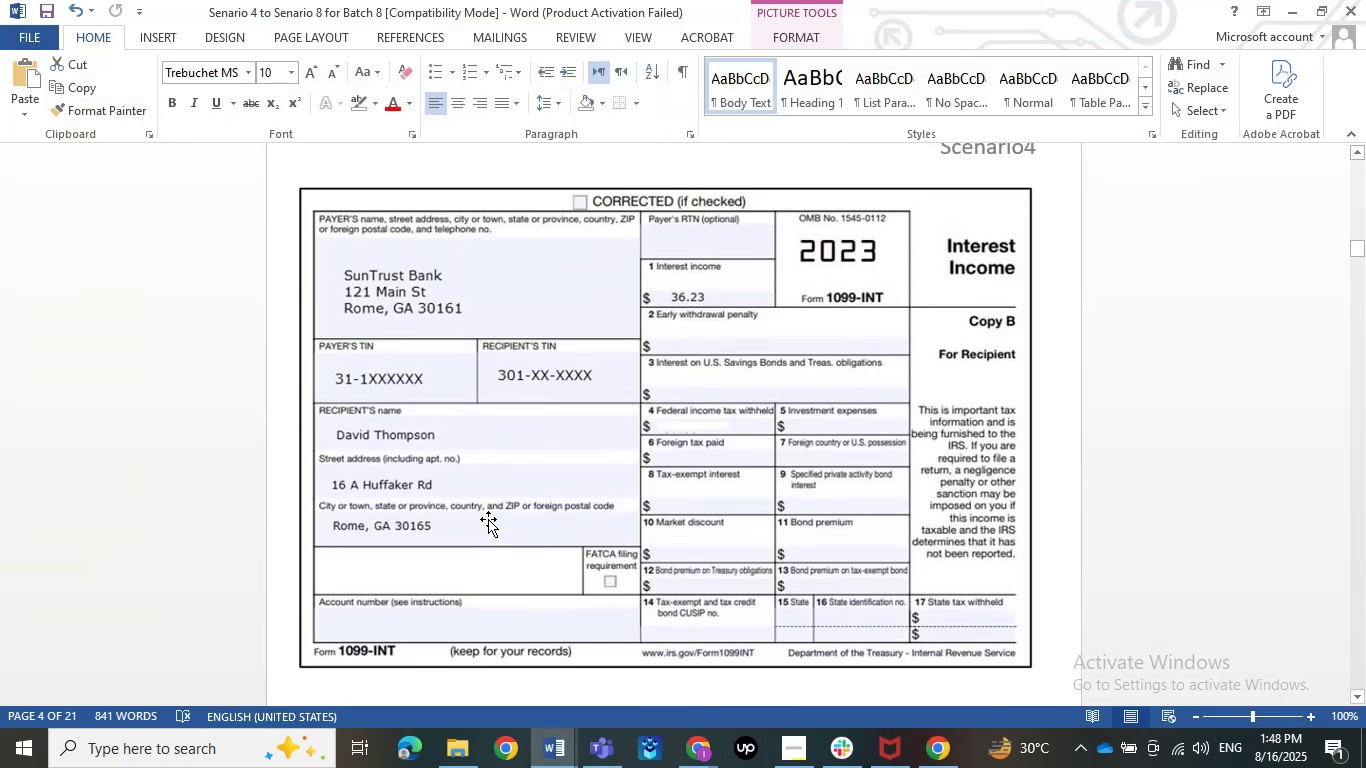 
scroll: coordinate [488, 519], scroll_direction: down, amount: 19.0
 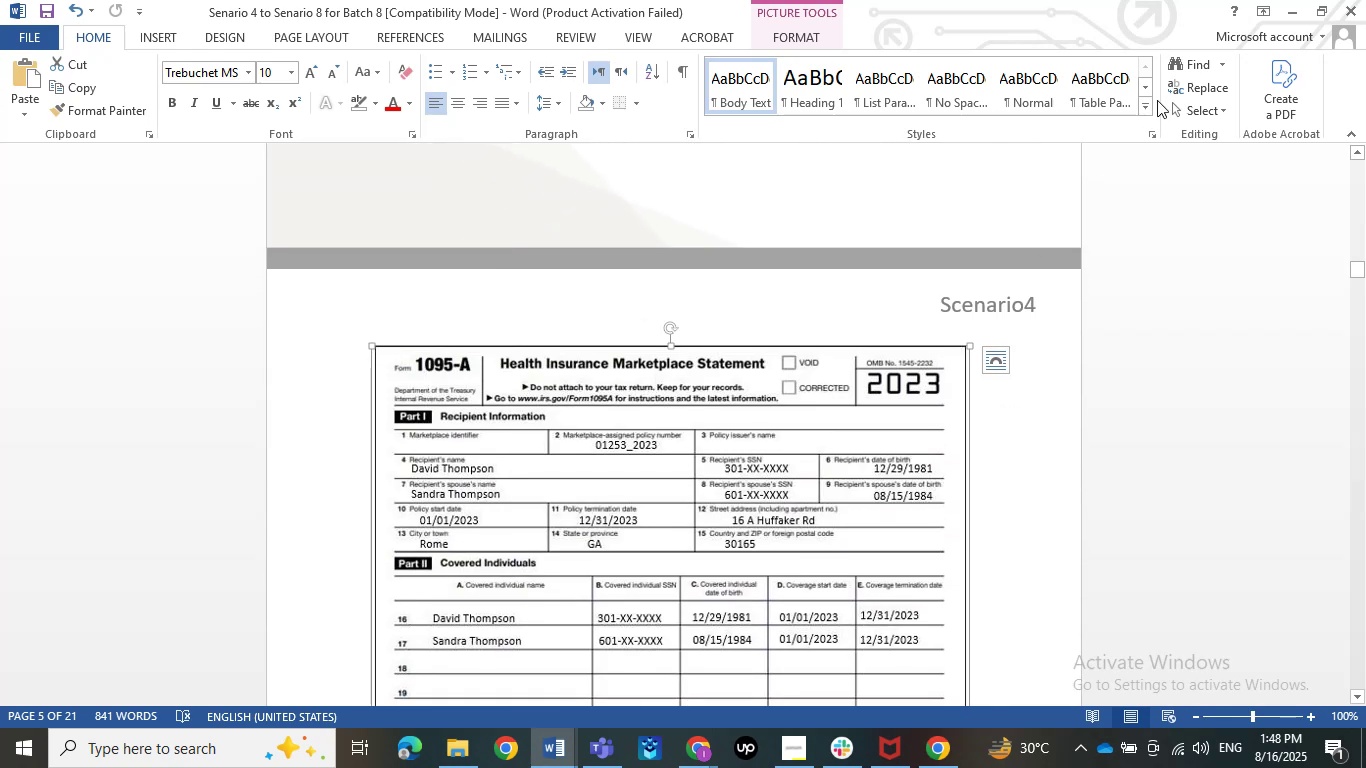 
left_click([1283, 20])
 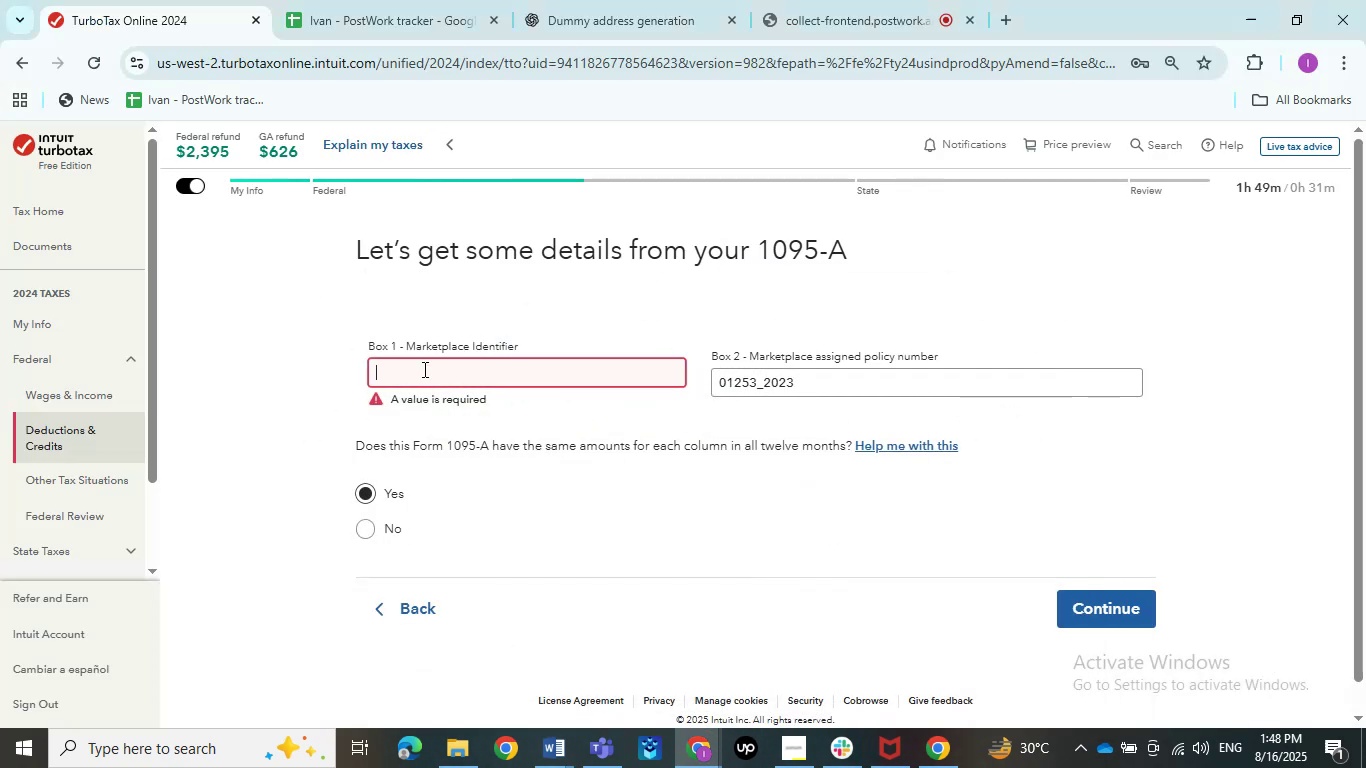 
left_click([423, 370])
 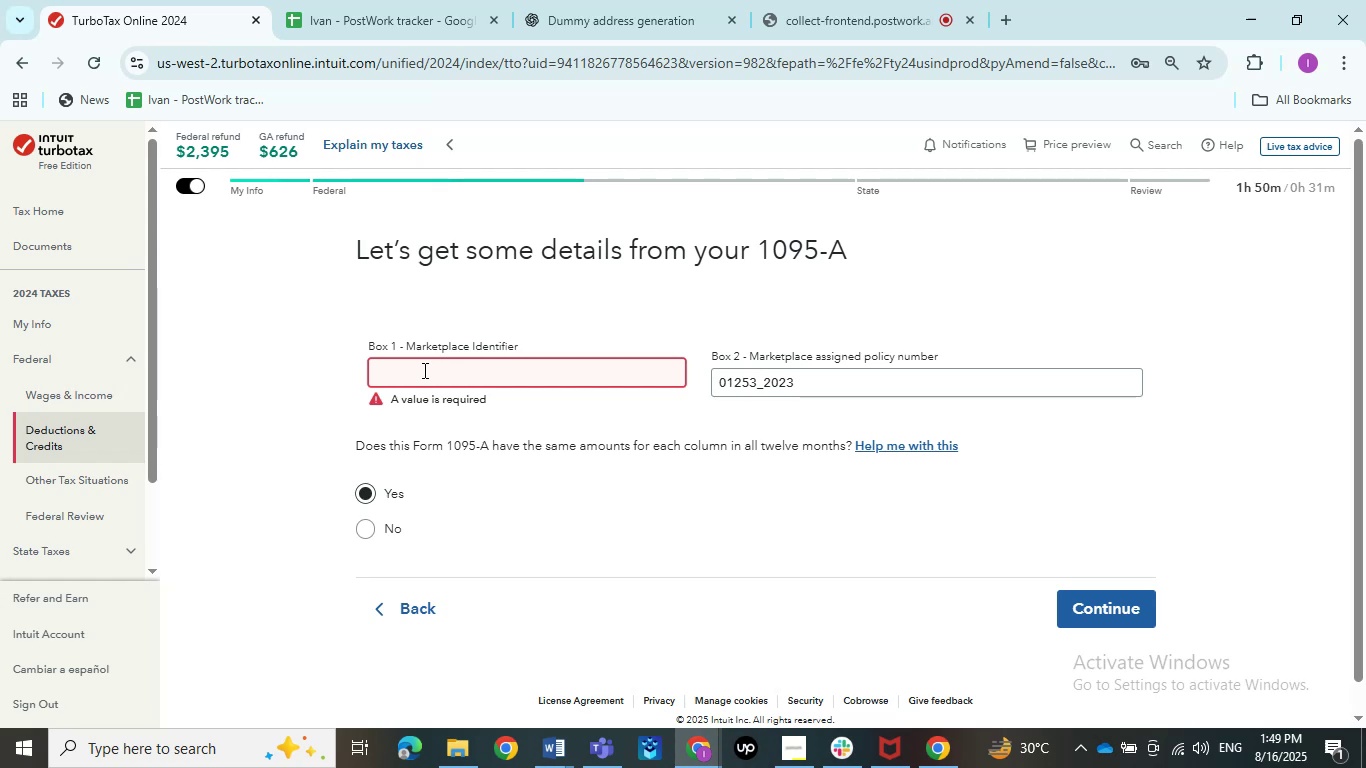 
wait(49.22)
 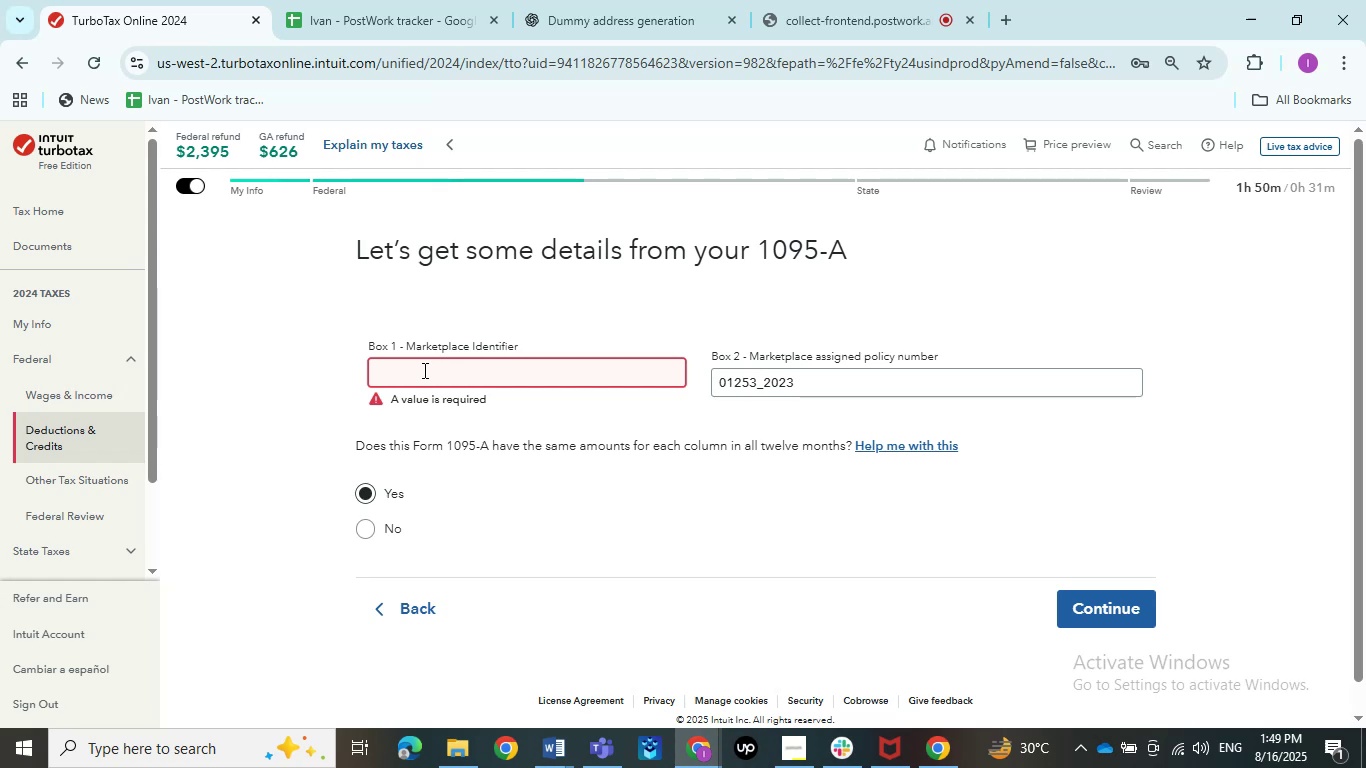 
left_click([595, 0])
 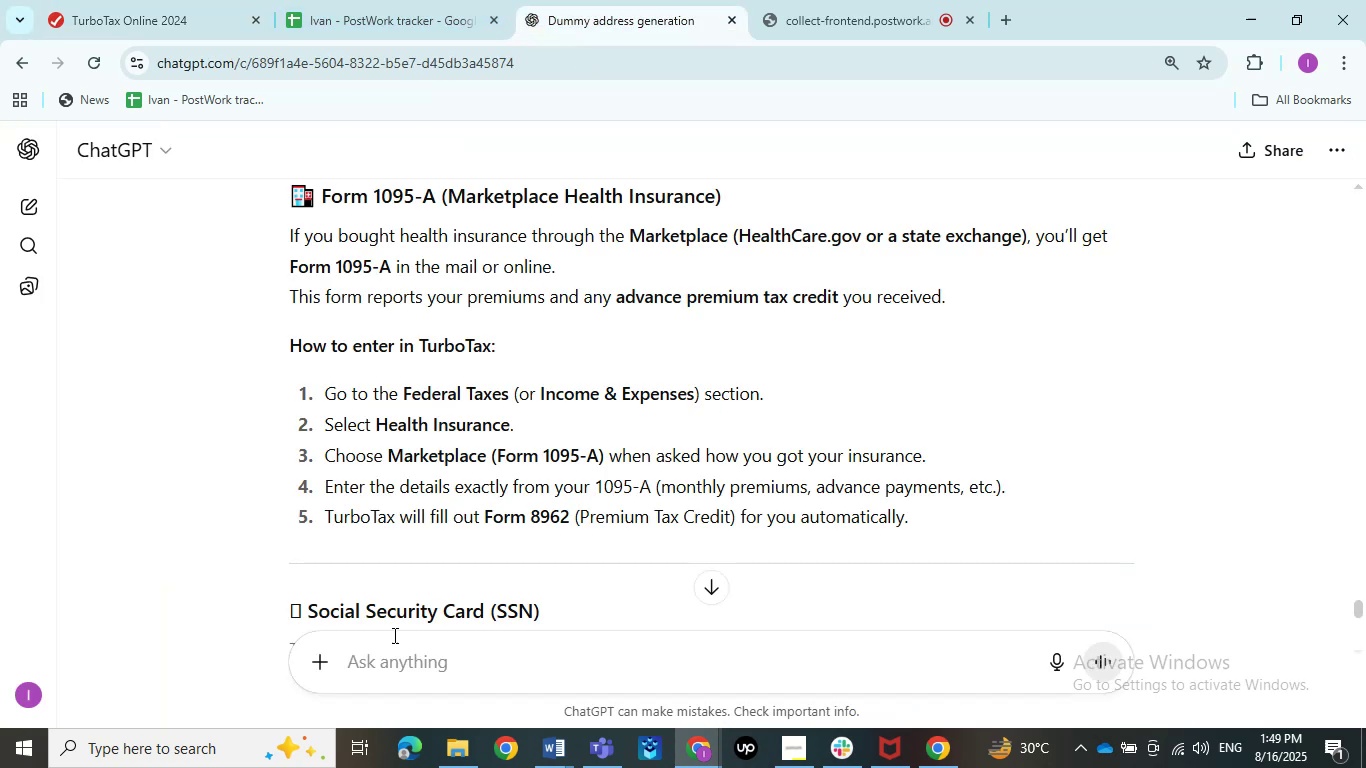 
left_click([393, 636])
 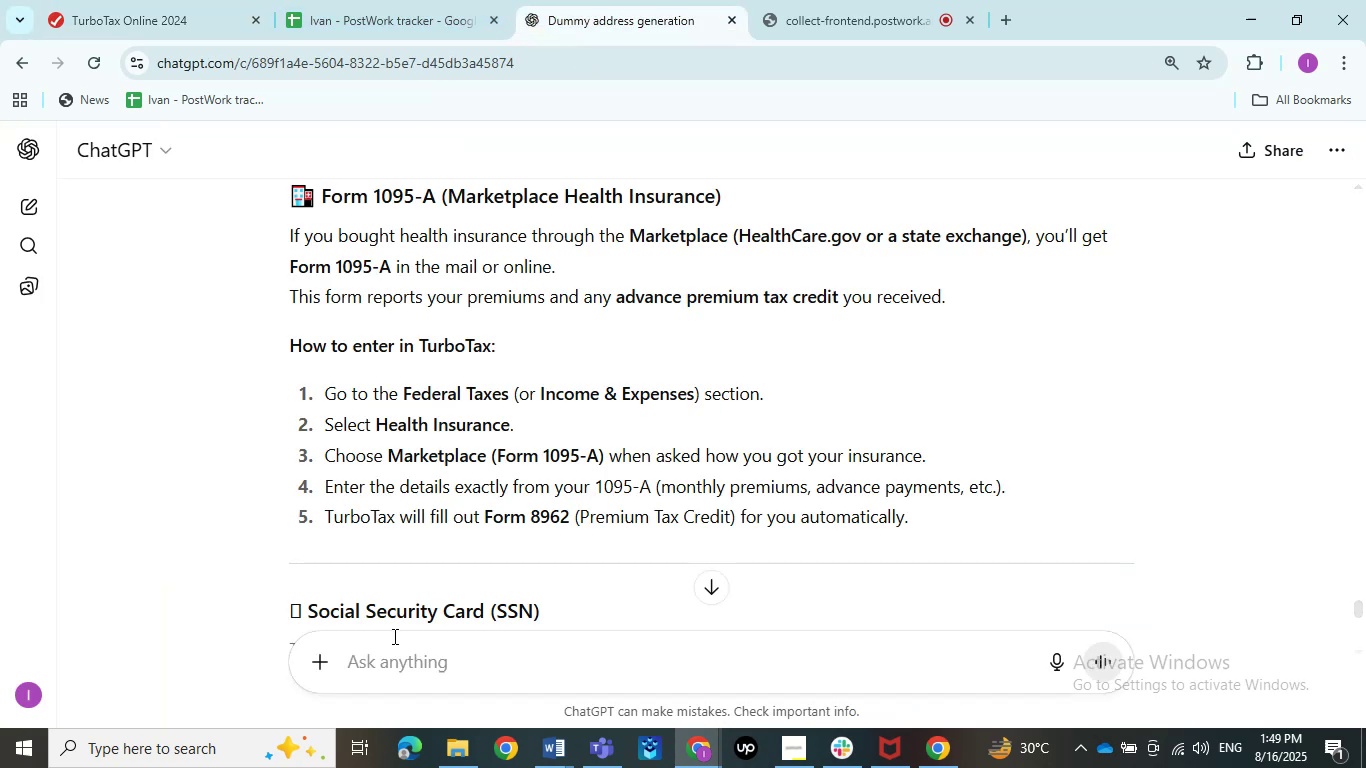 
type(need dummy marketplace u)
key(Backspace)
type(identifier)
 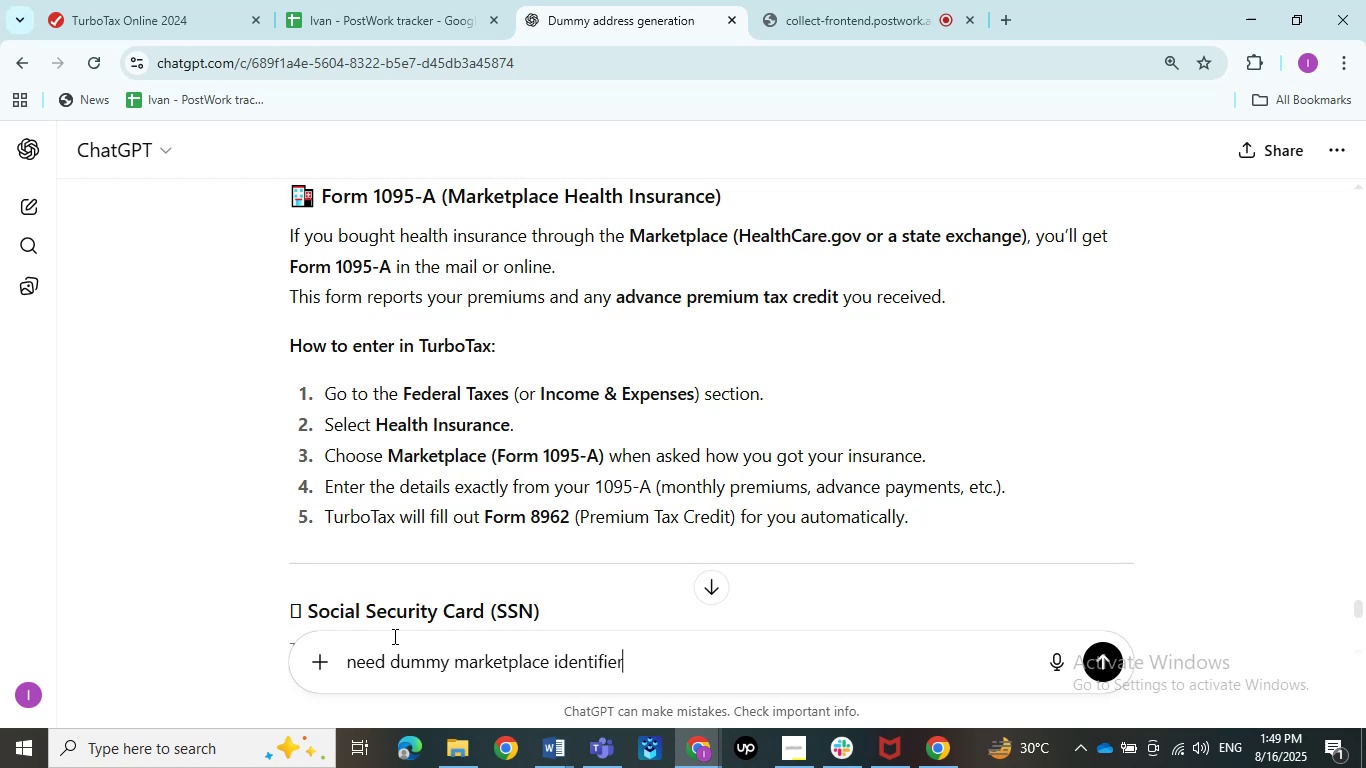 
key(Enter)
 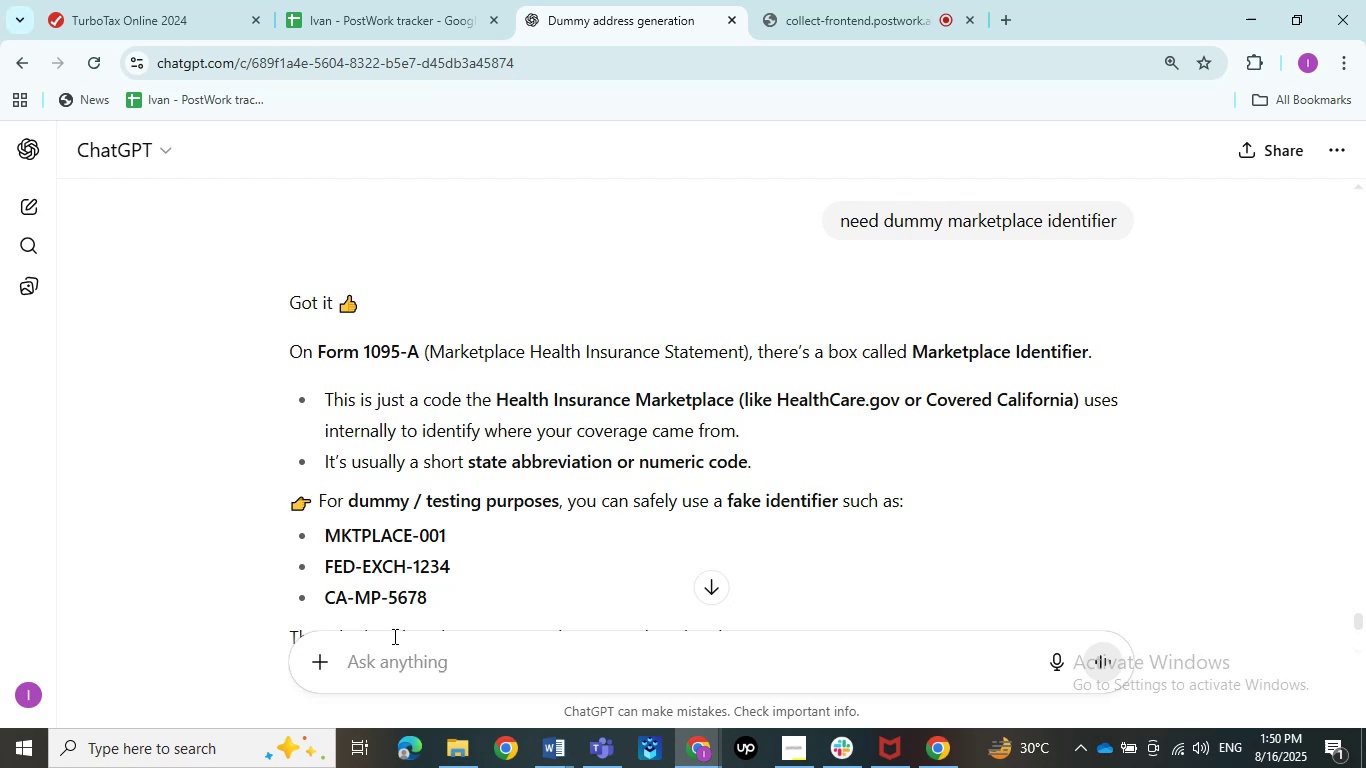 
wait(27.25)
 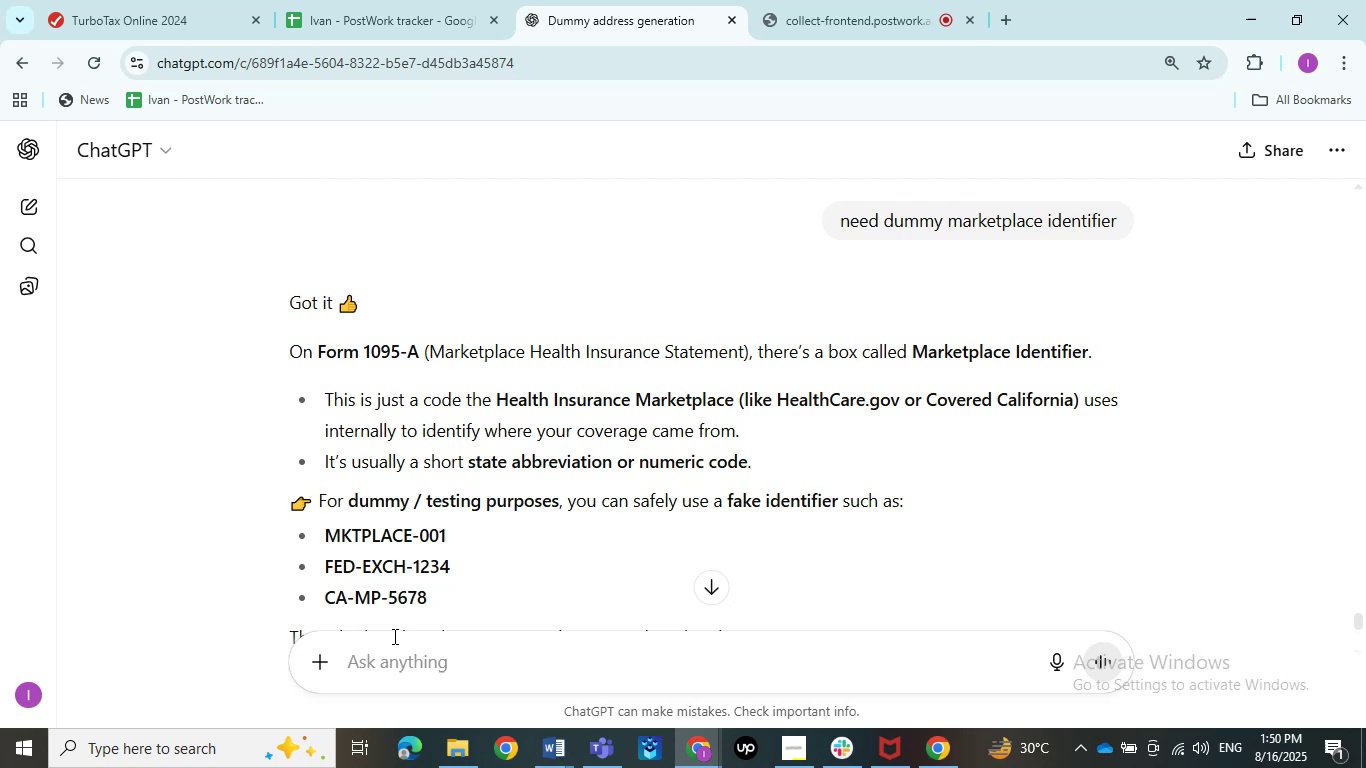 
scroll: coordinate [349, 590], scroll_direction: down, amount: 1.0
 